 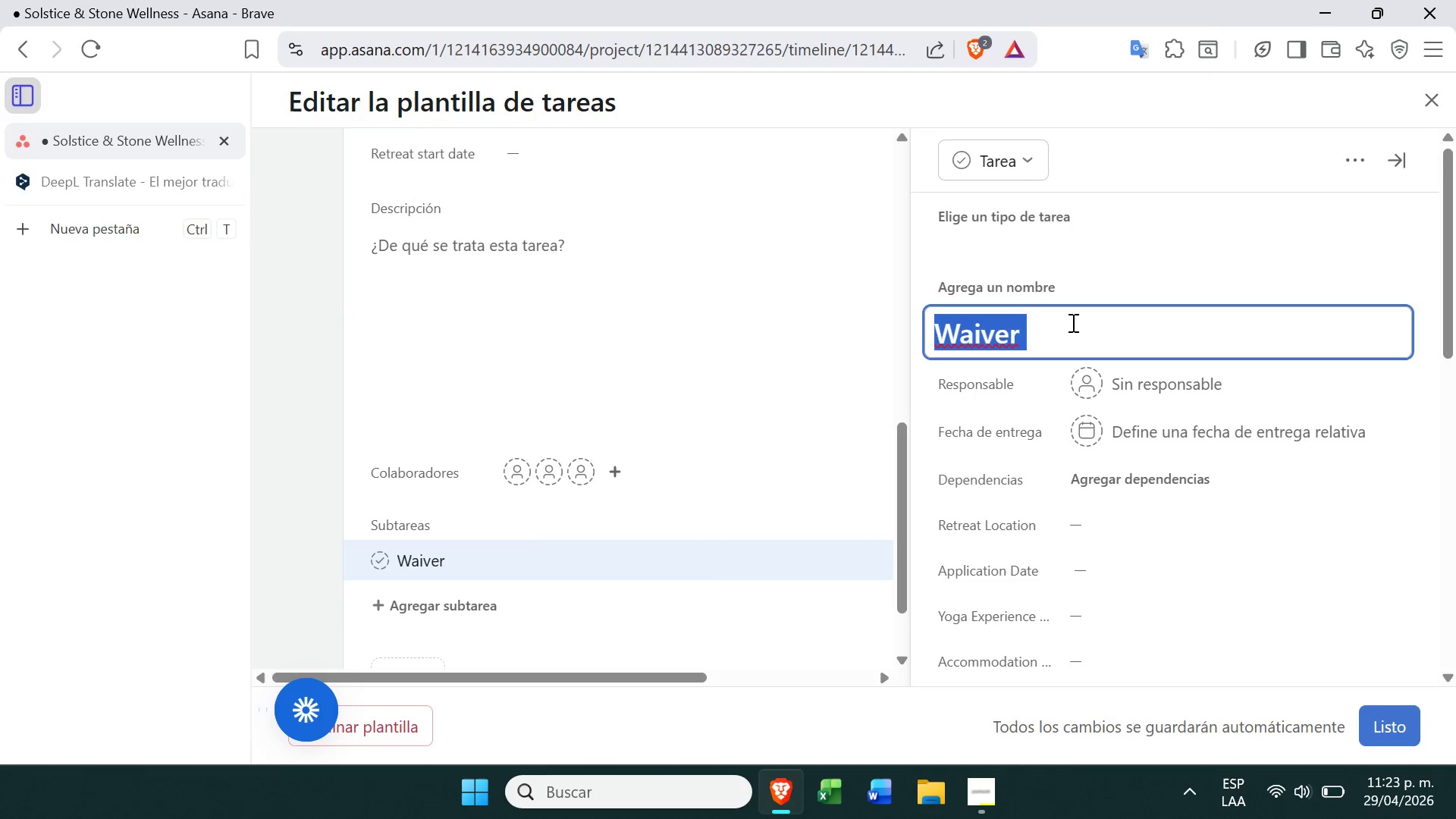 
triple_click([1072, 322])
 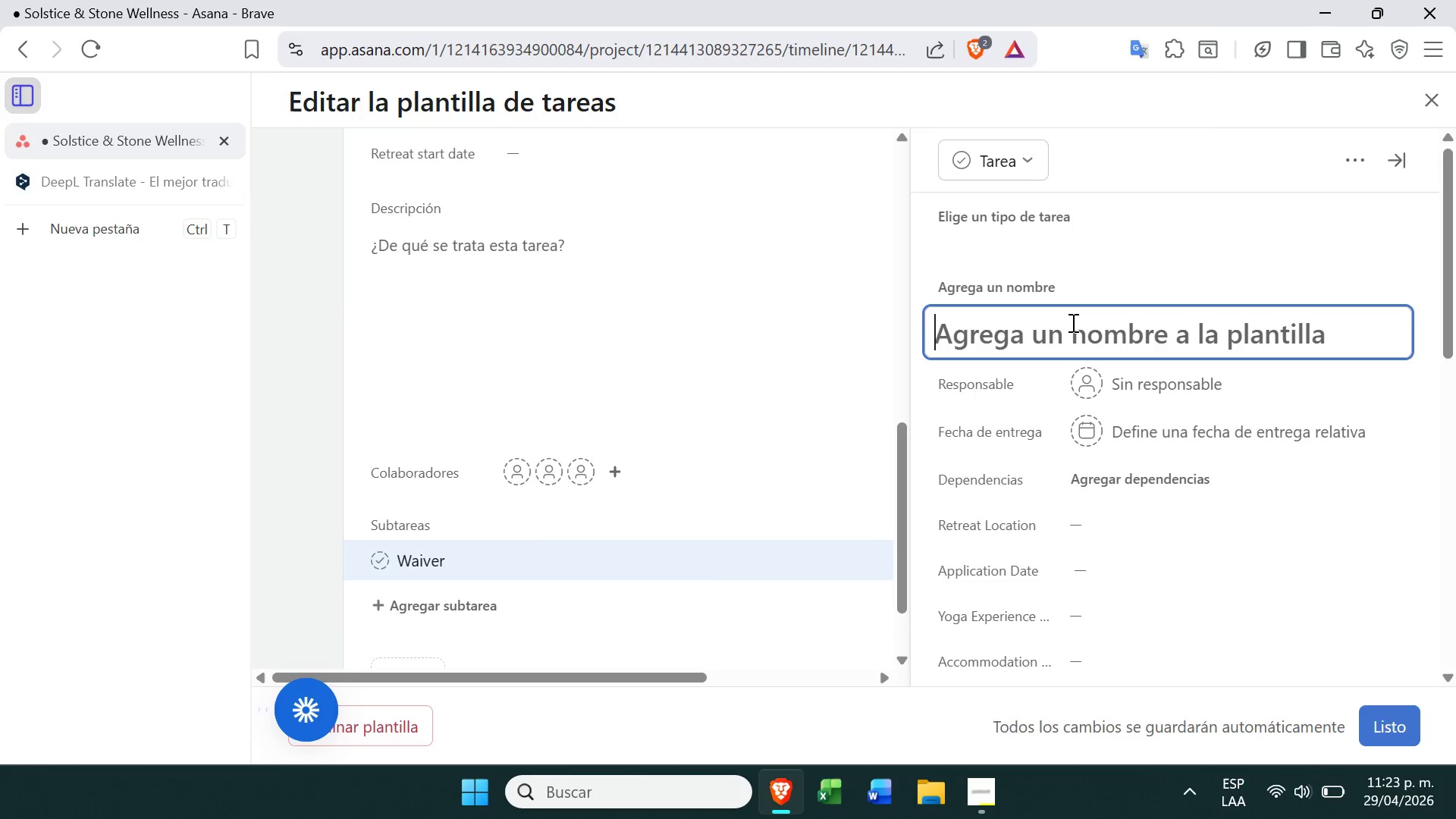 
key(Backspace)
 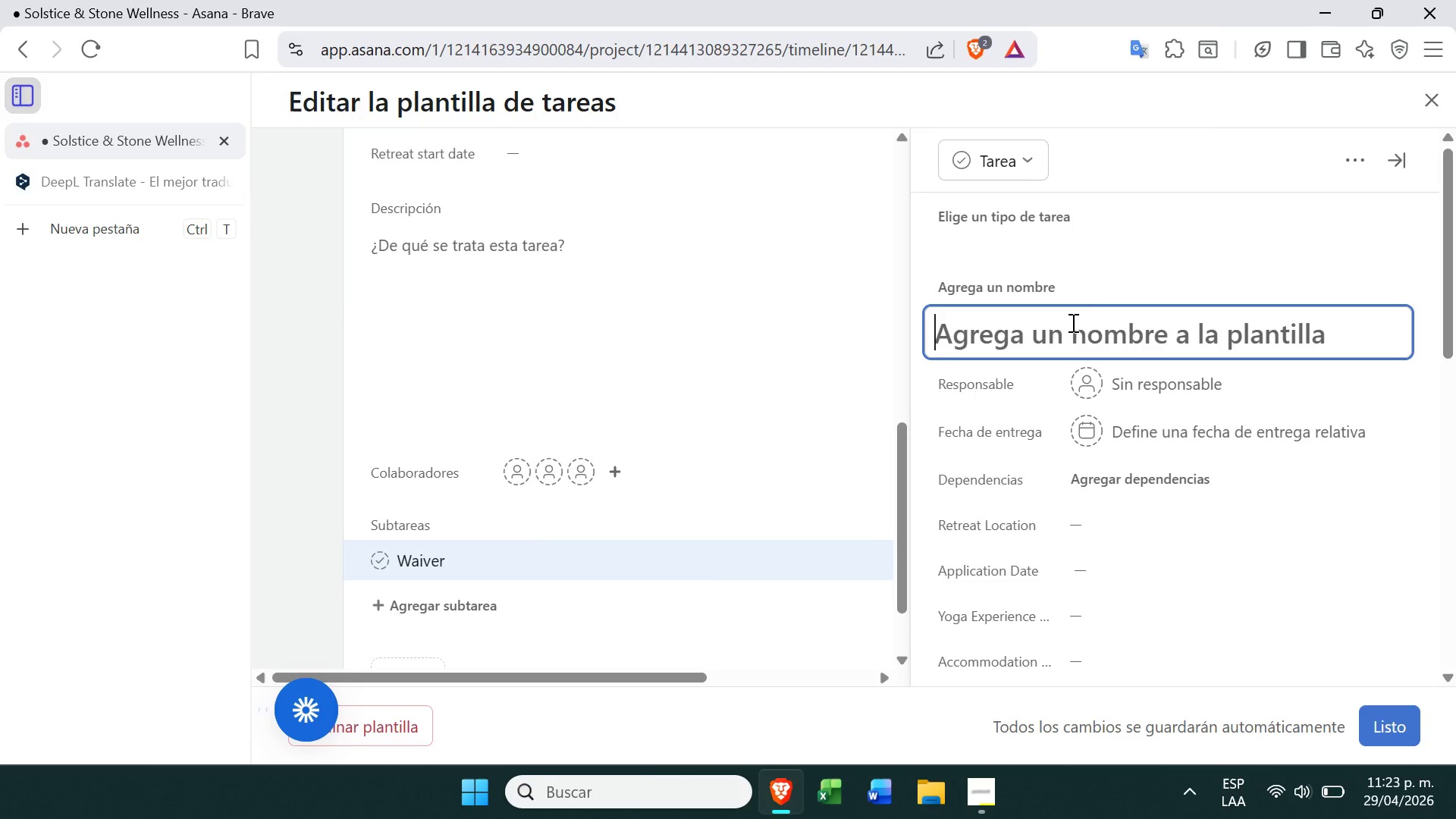 
key(Control+ControlLeft)
 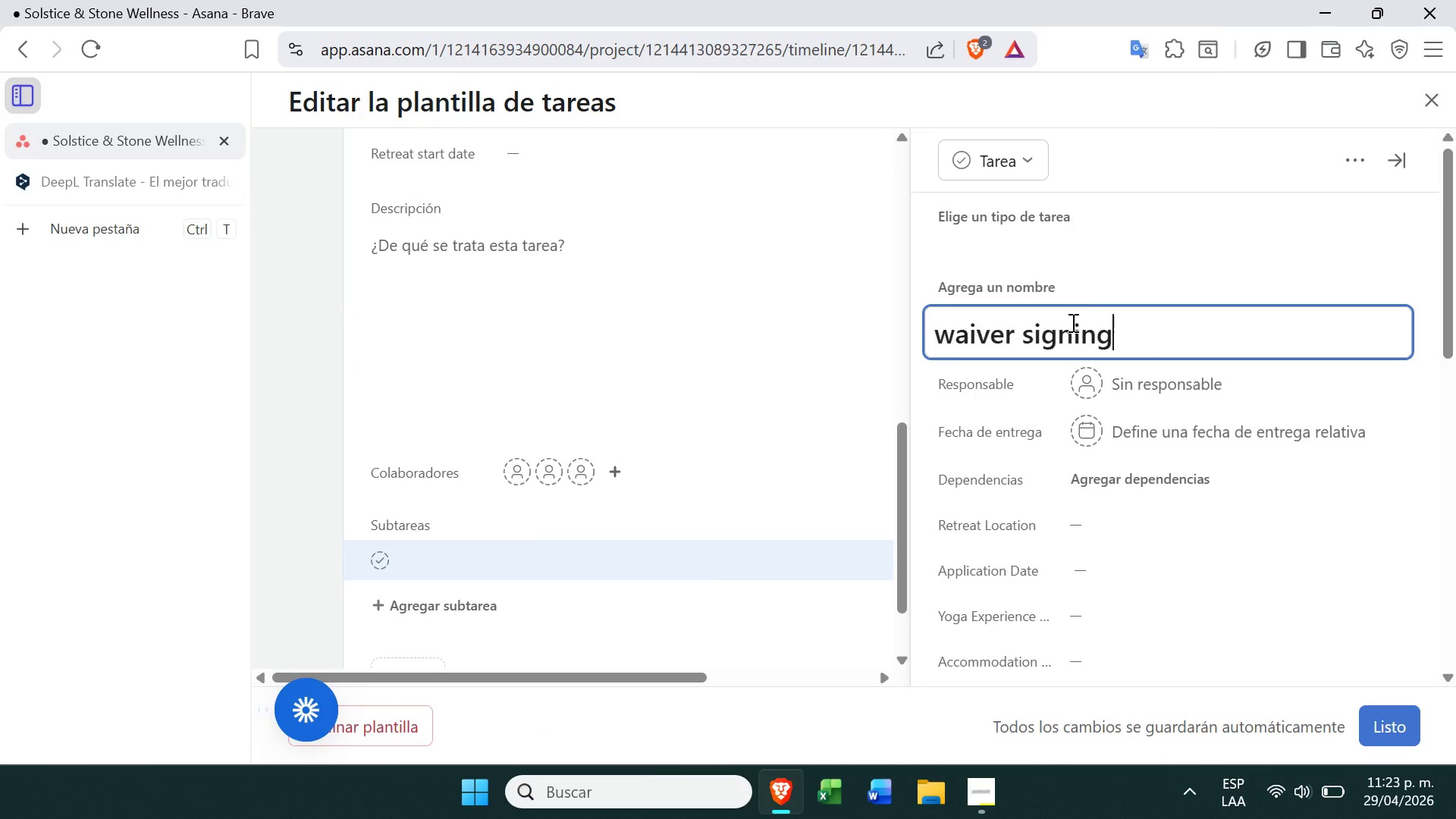 
key(Control+V)
 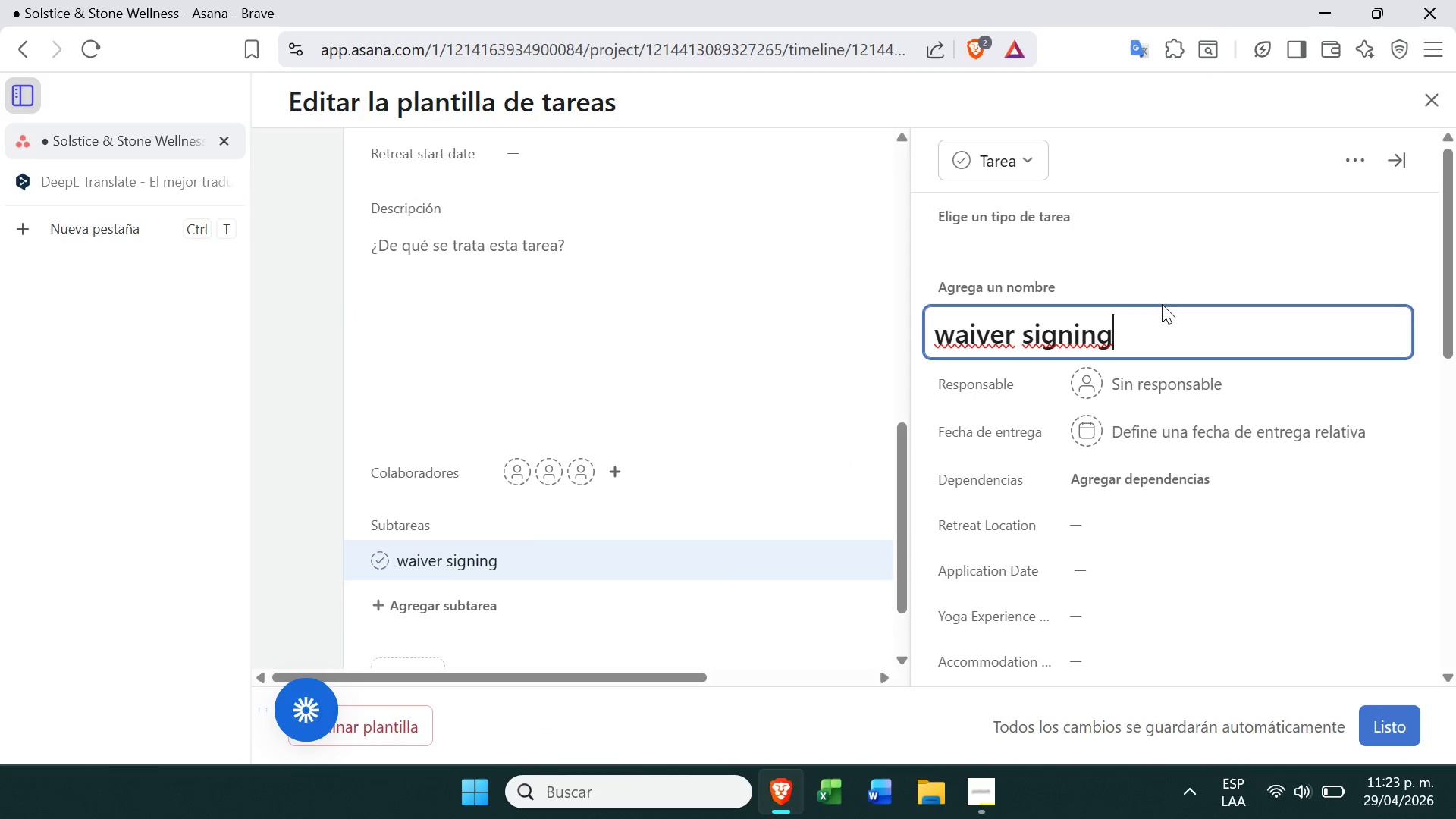 
key(Minus)
 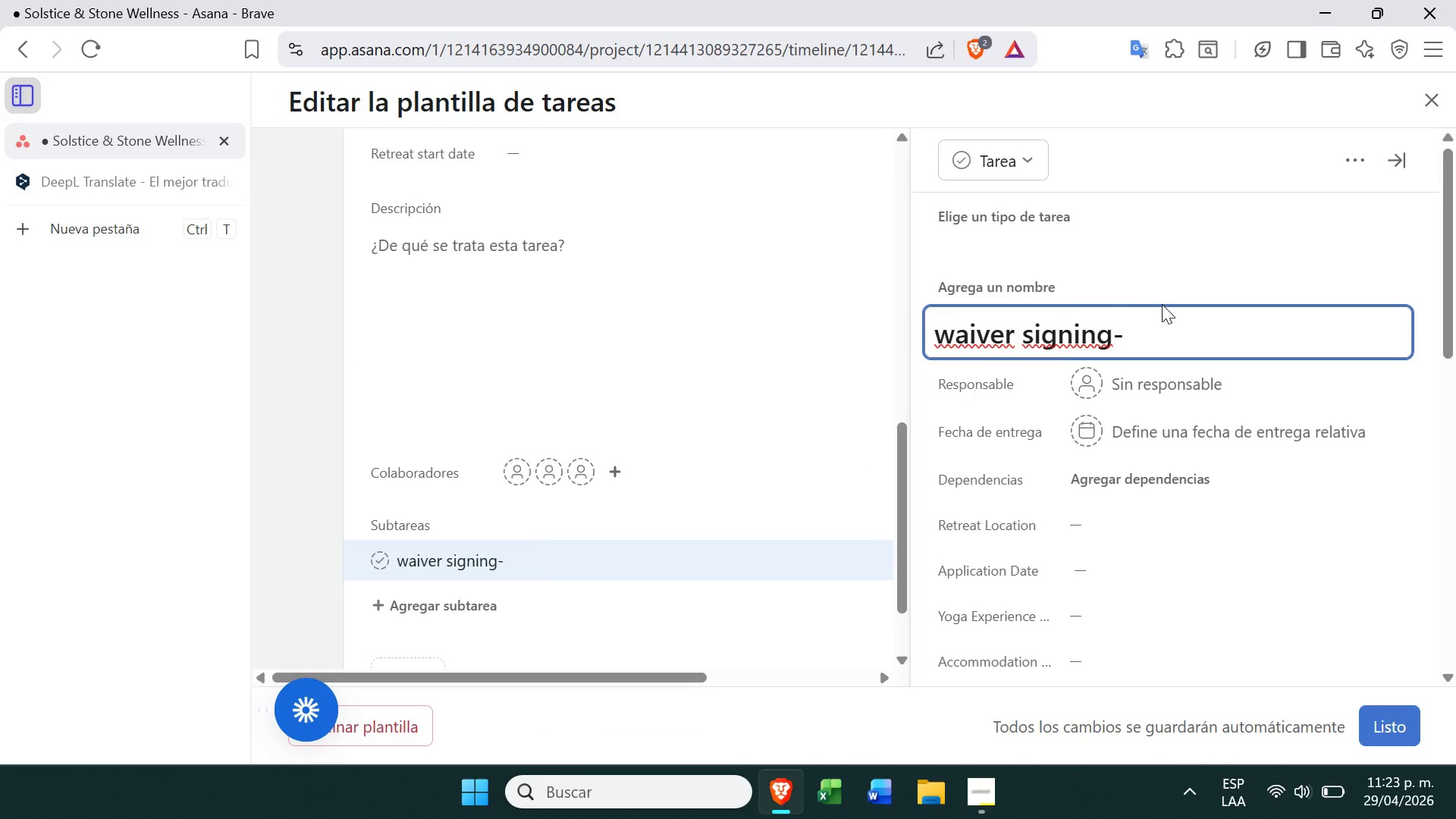 
type(pre)
 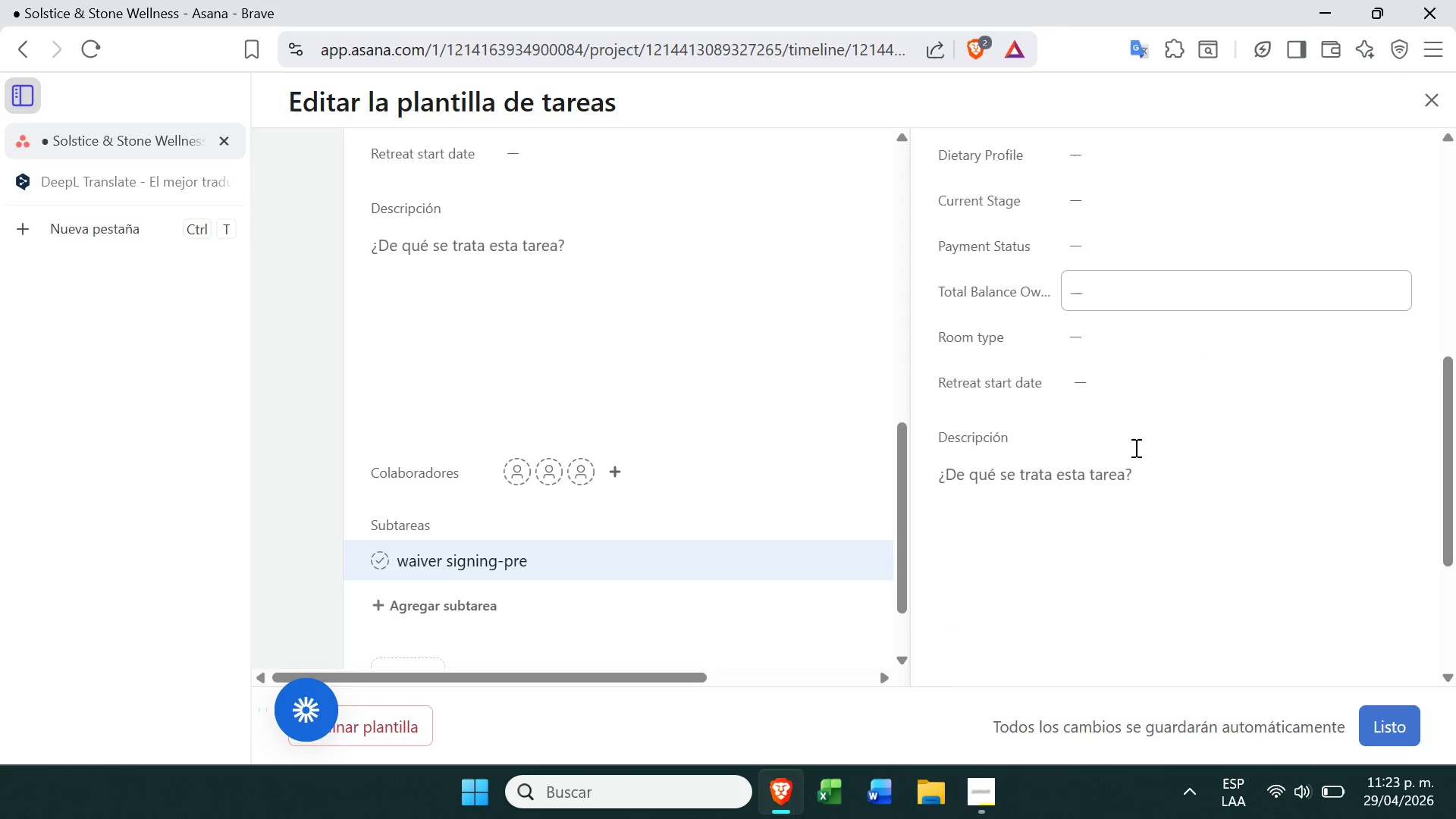 
wait(5.22)
 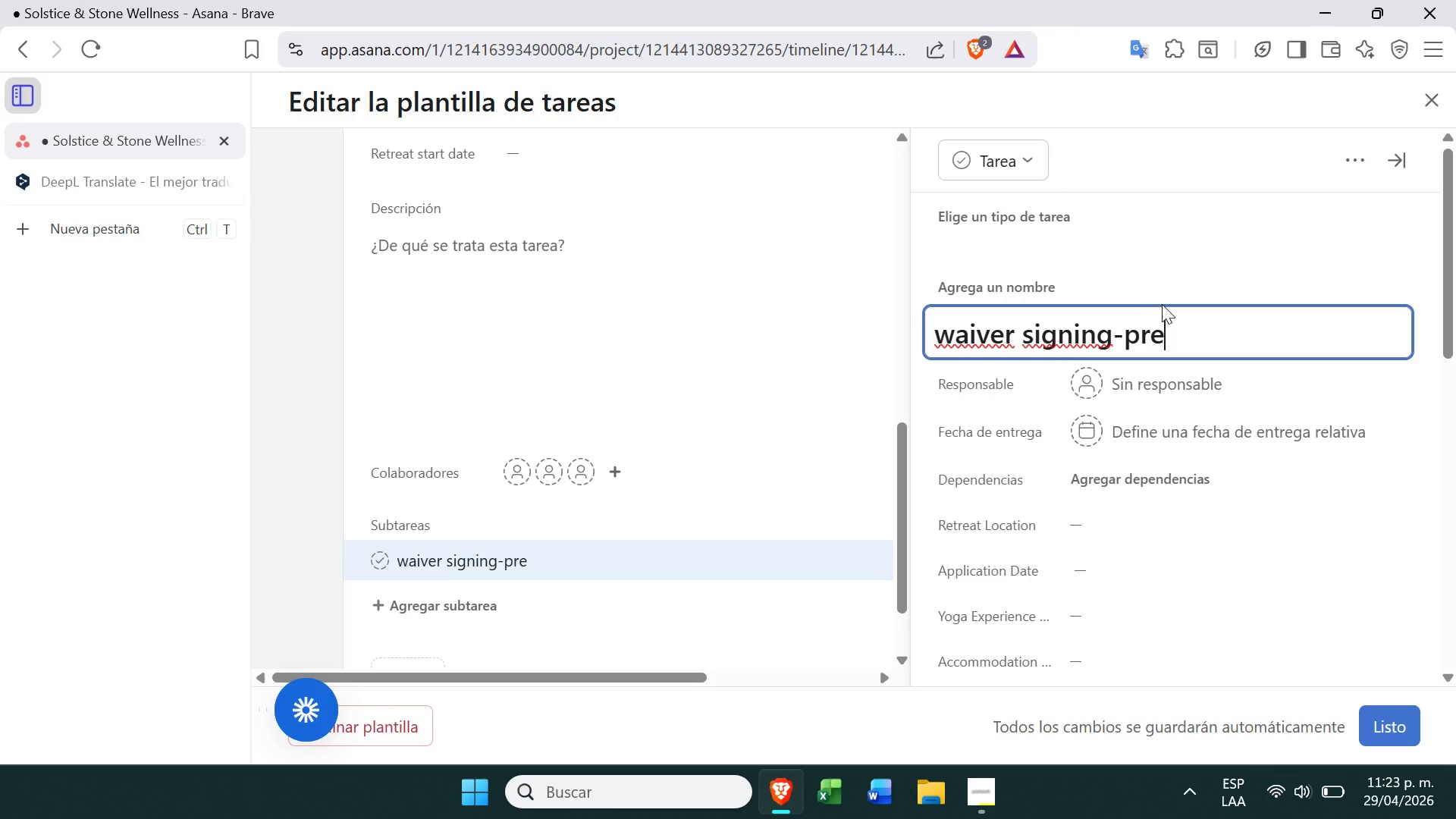 
left_click([1212, 271])
 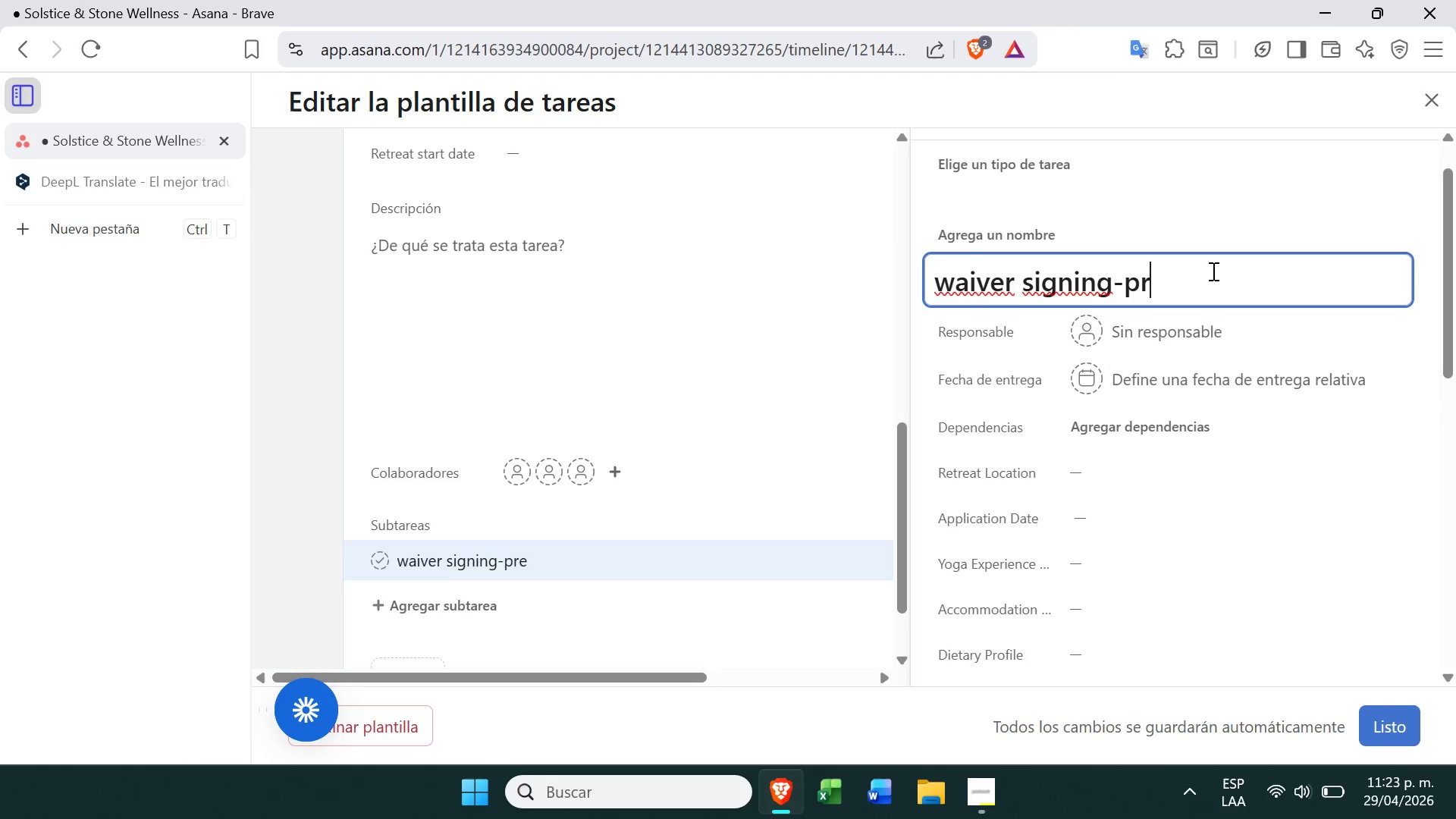 
key(Backspace)
 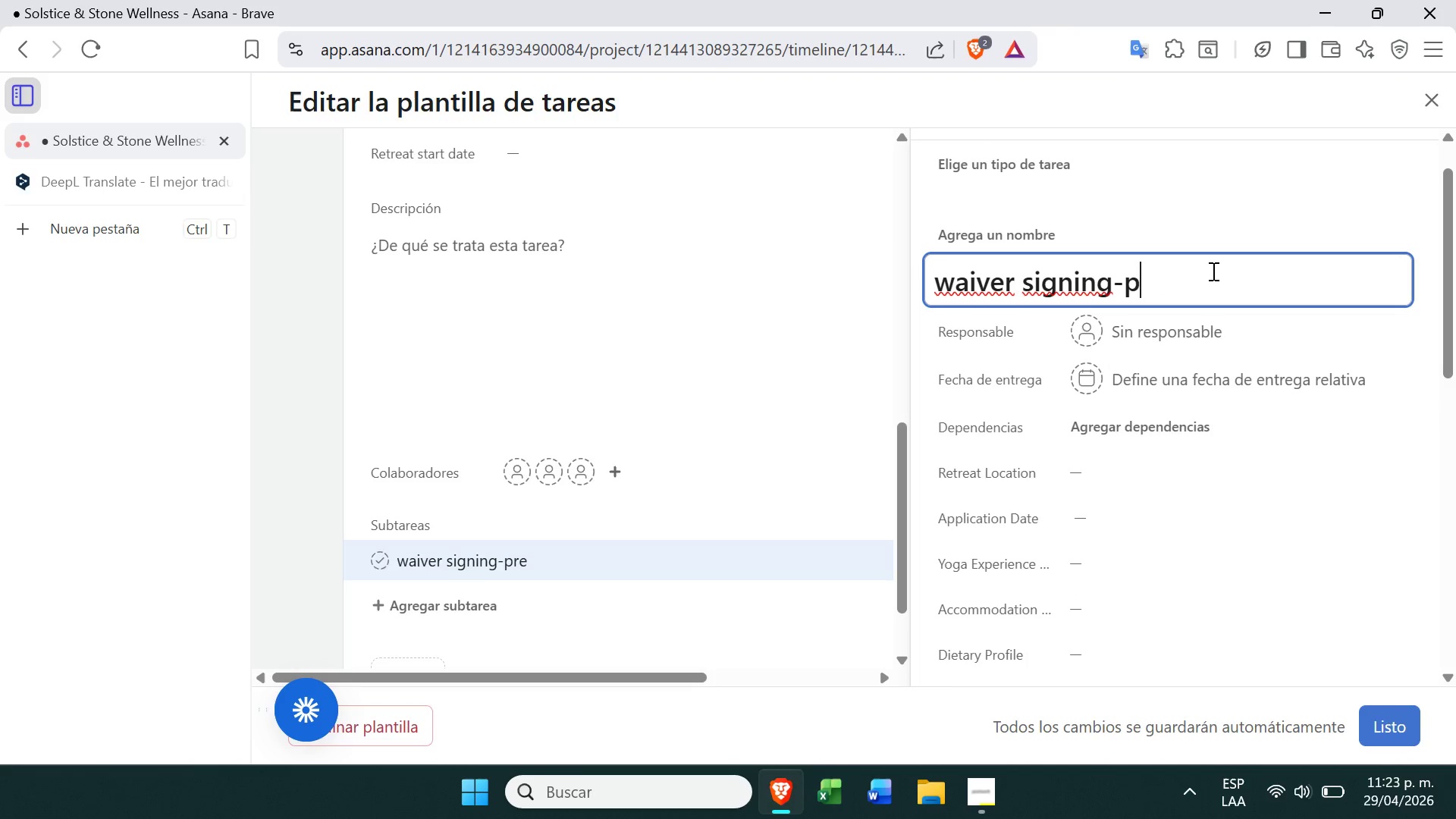 
key(Backspace)
 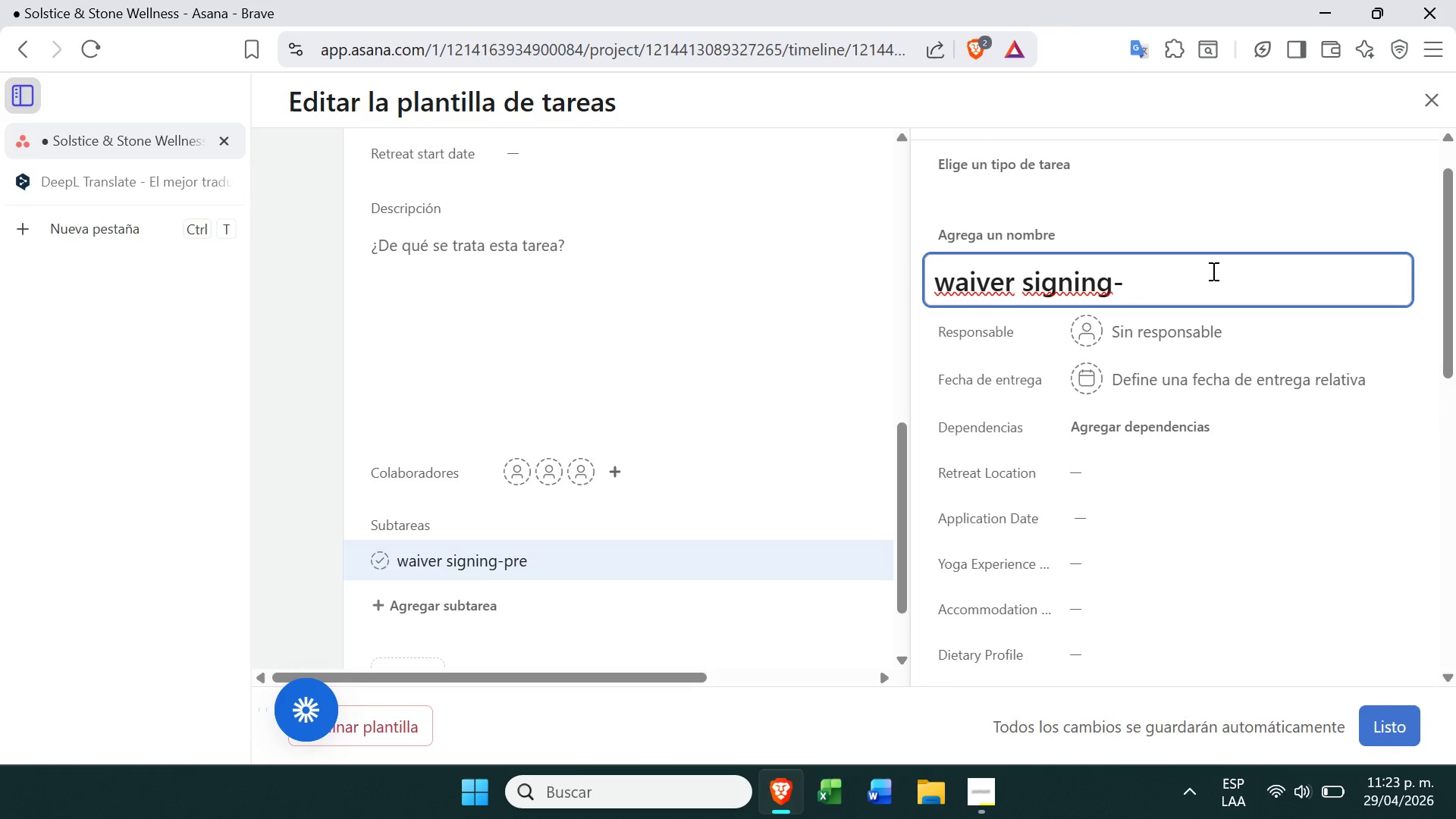 
key(Backspace)
 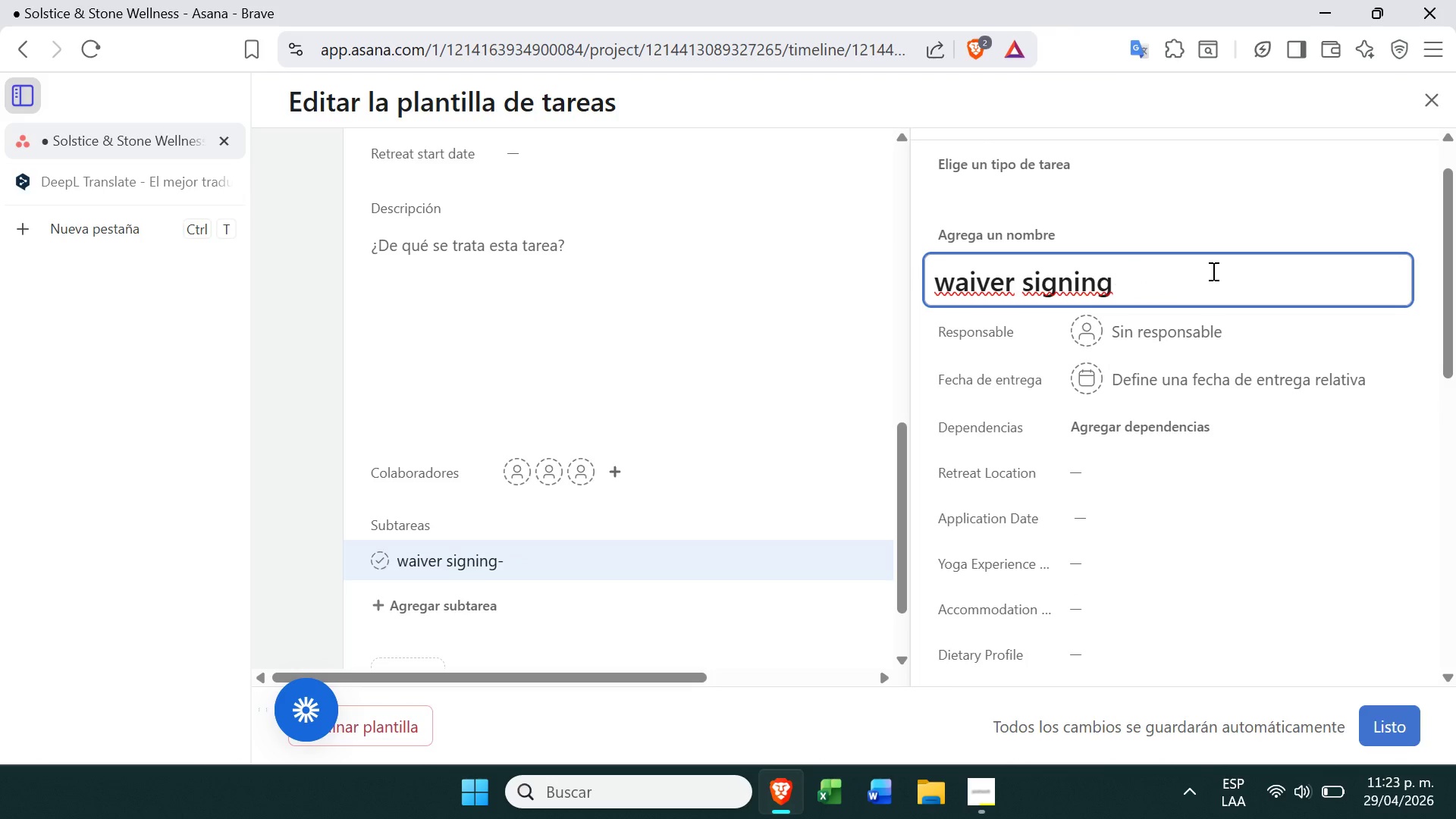 
key(Backspace)
 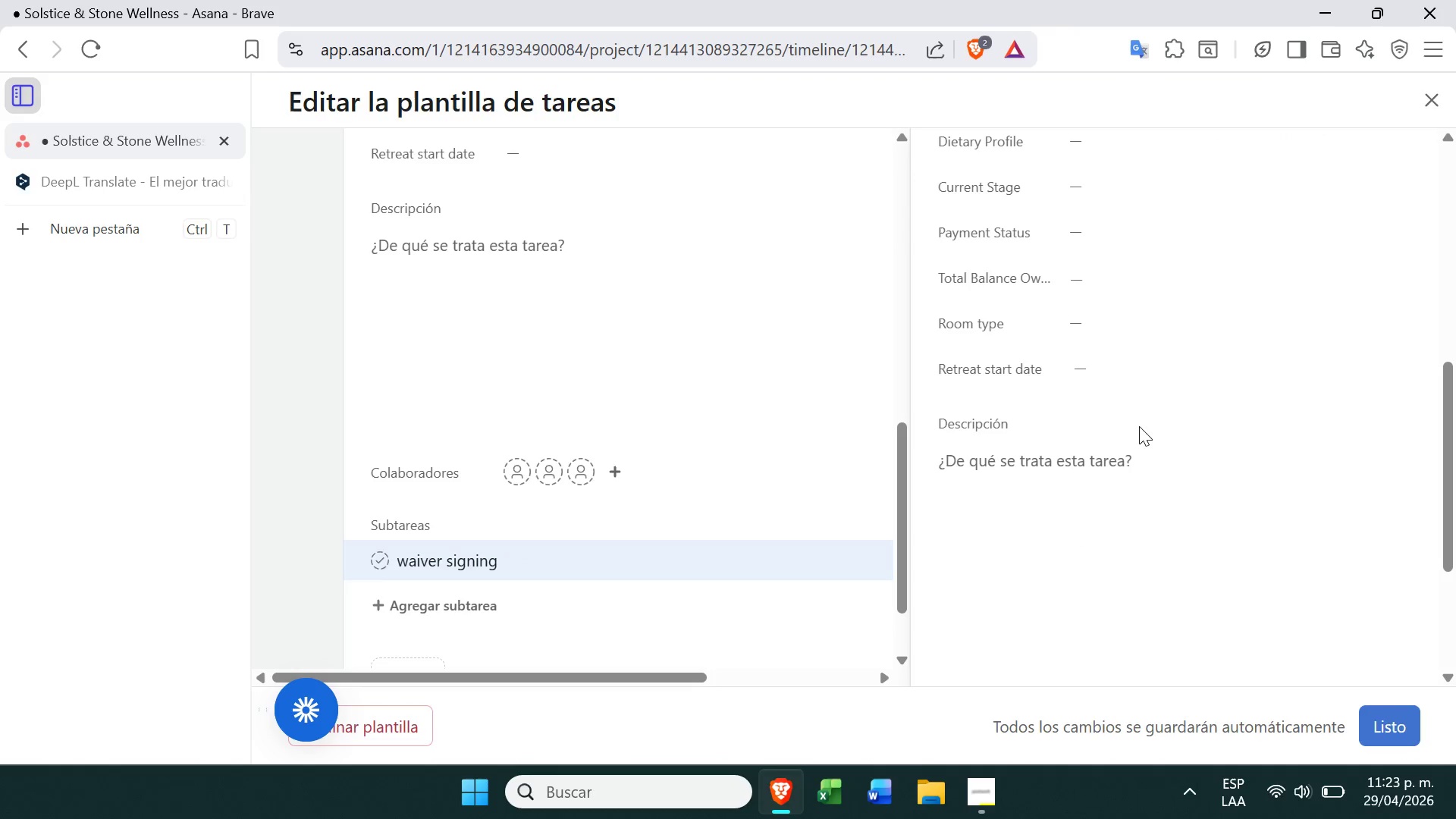 
left_click([1078, 484])
 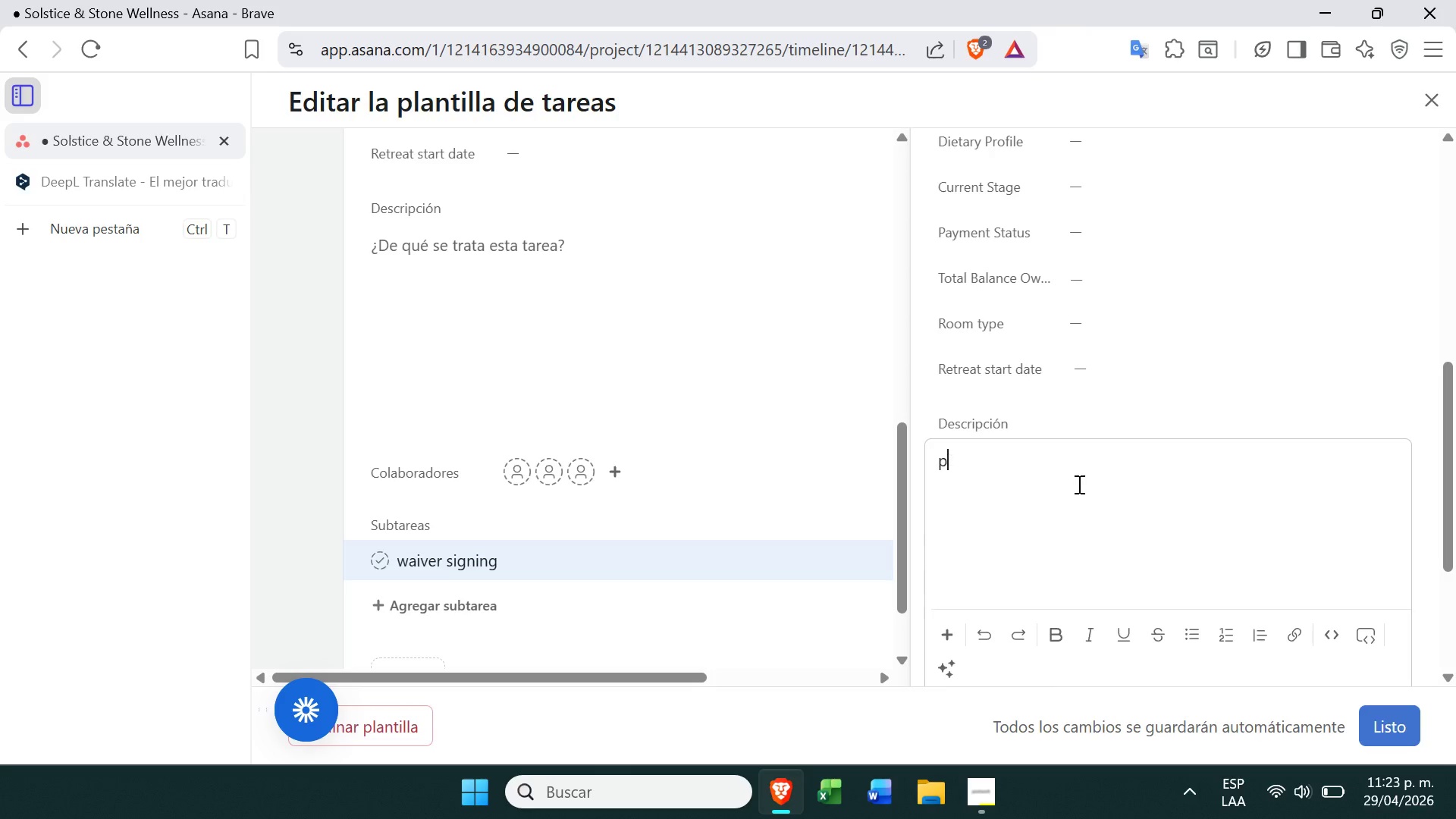 
type(preparar el paquete fisico *botella de agua, agenda, aceites( y enviarlo a la direcci;on del pari)
key(Backspace)
type(tinci)
key(Backspace)
key(Backspace)
key(Backspace)
type(cipante.)
 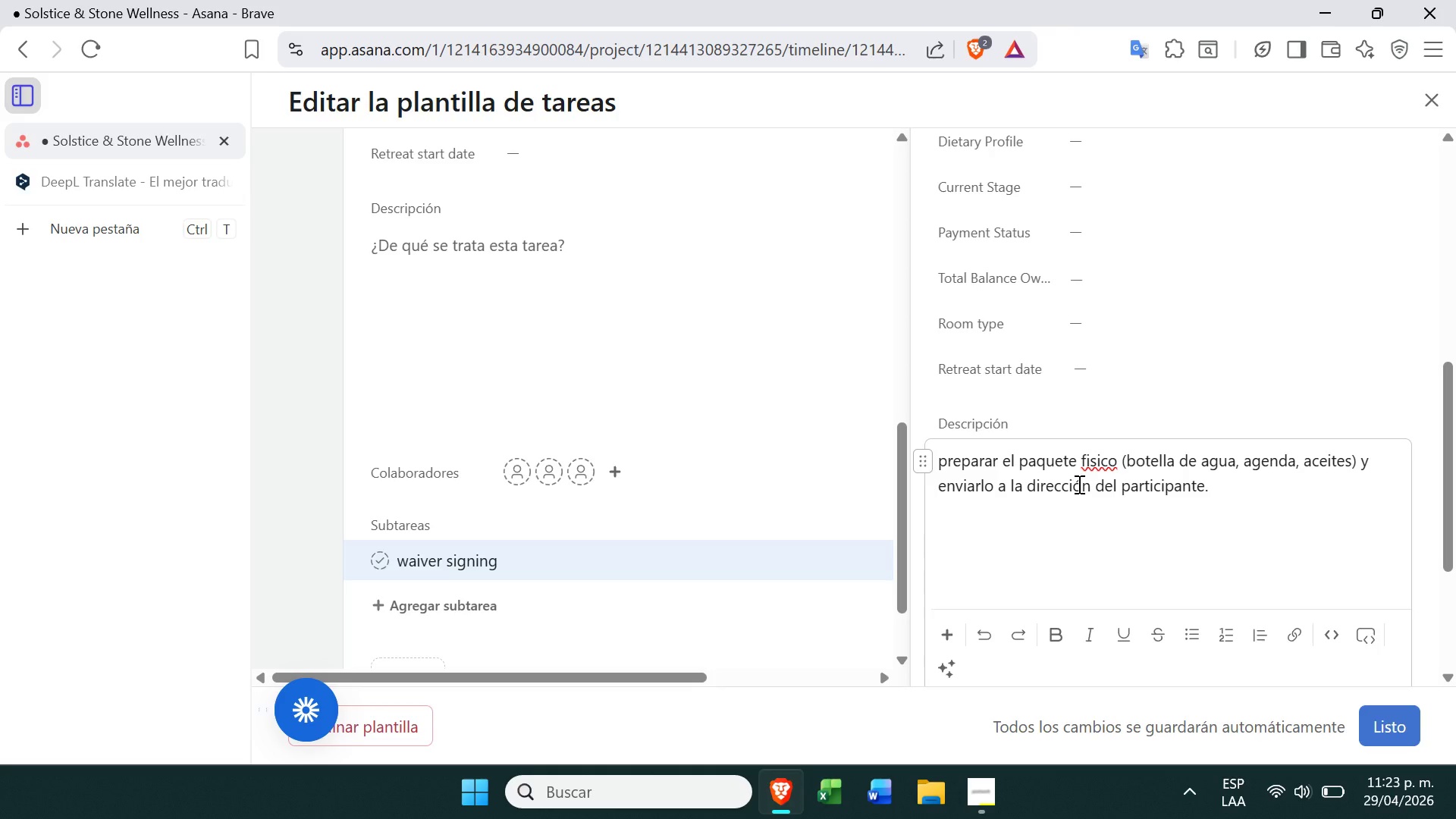 
left_click([464, 601])
 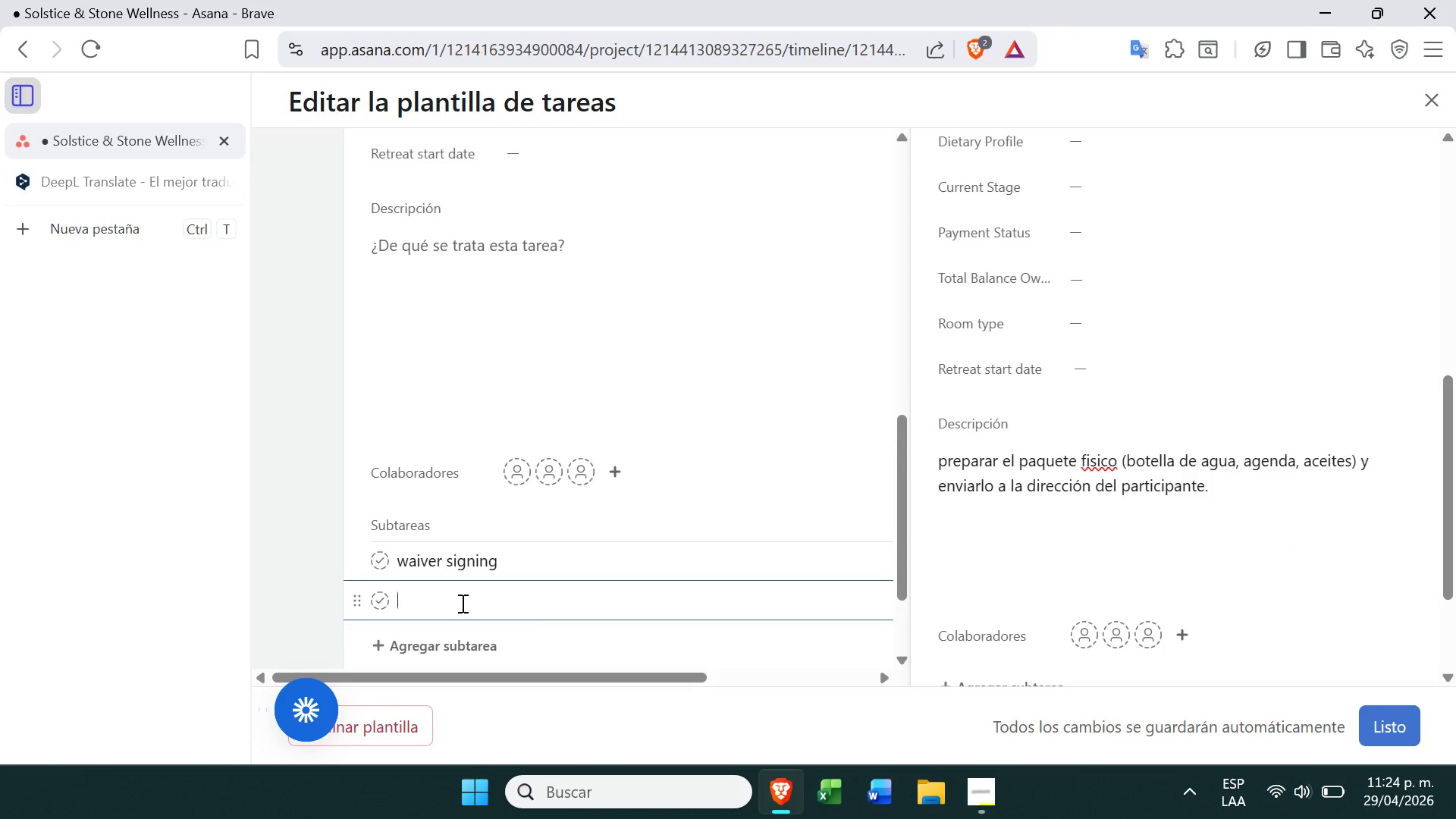 
type(Flight deat)
key(Backspace)
key(Backspace)
type(tt)
key(Backspace)
type(ail collection)
 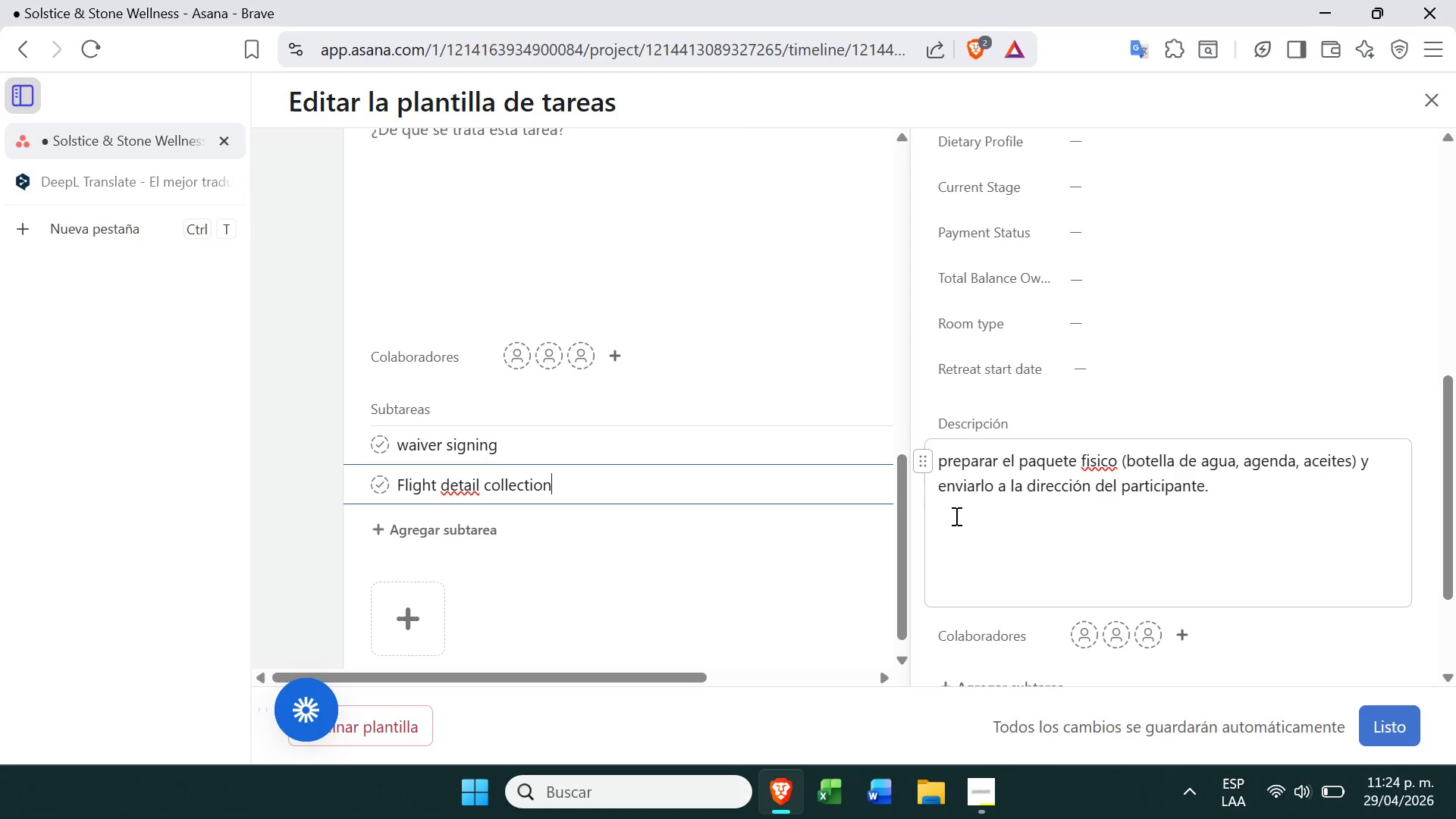 
wait(5.91)
 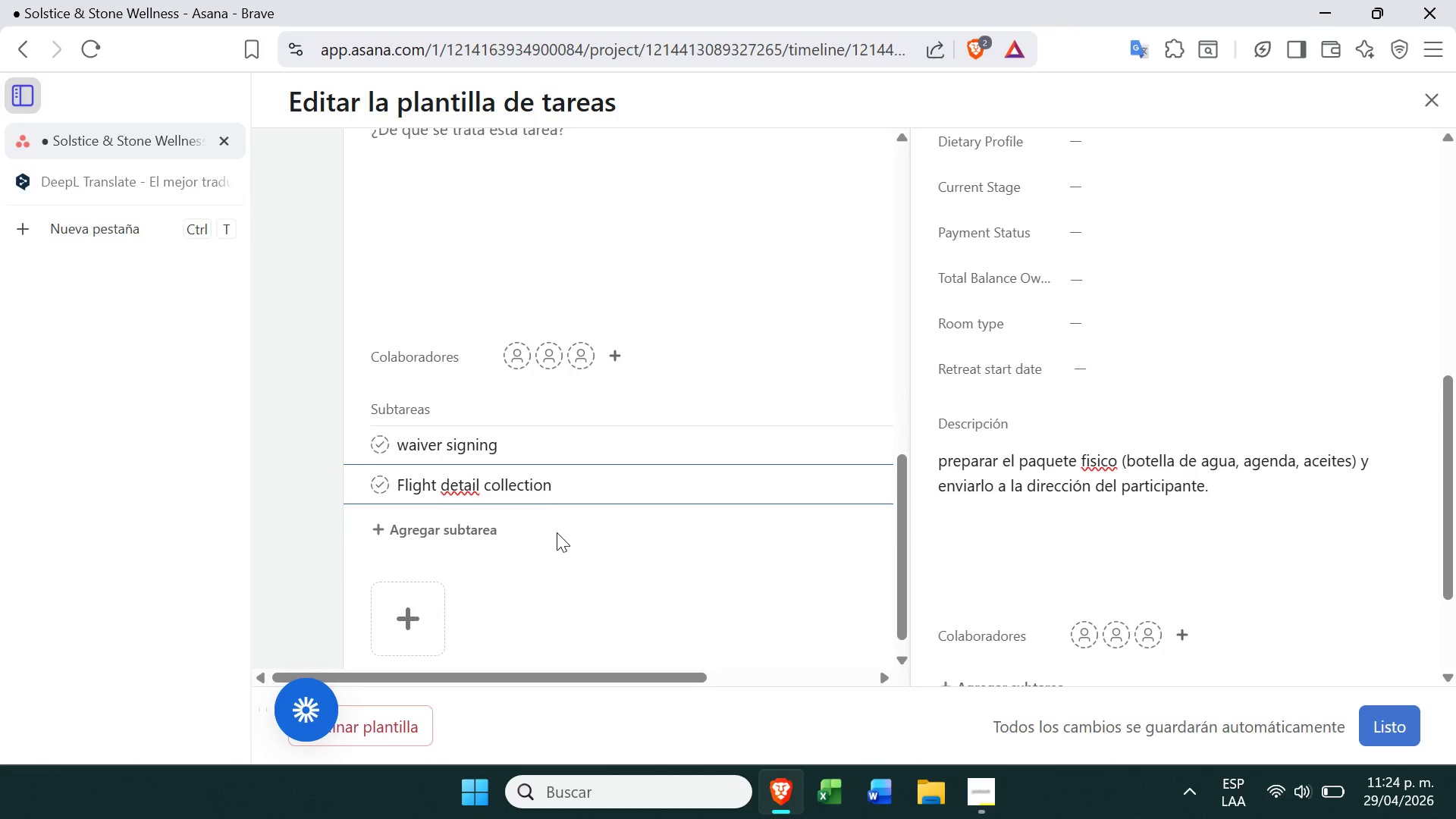 
left_click([591, 451])
 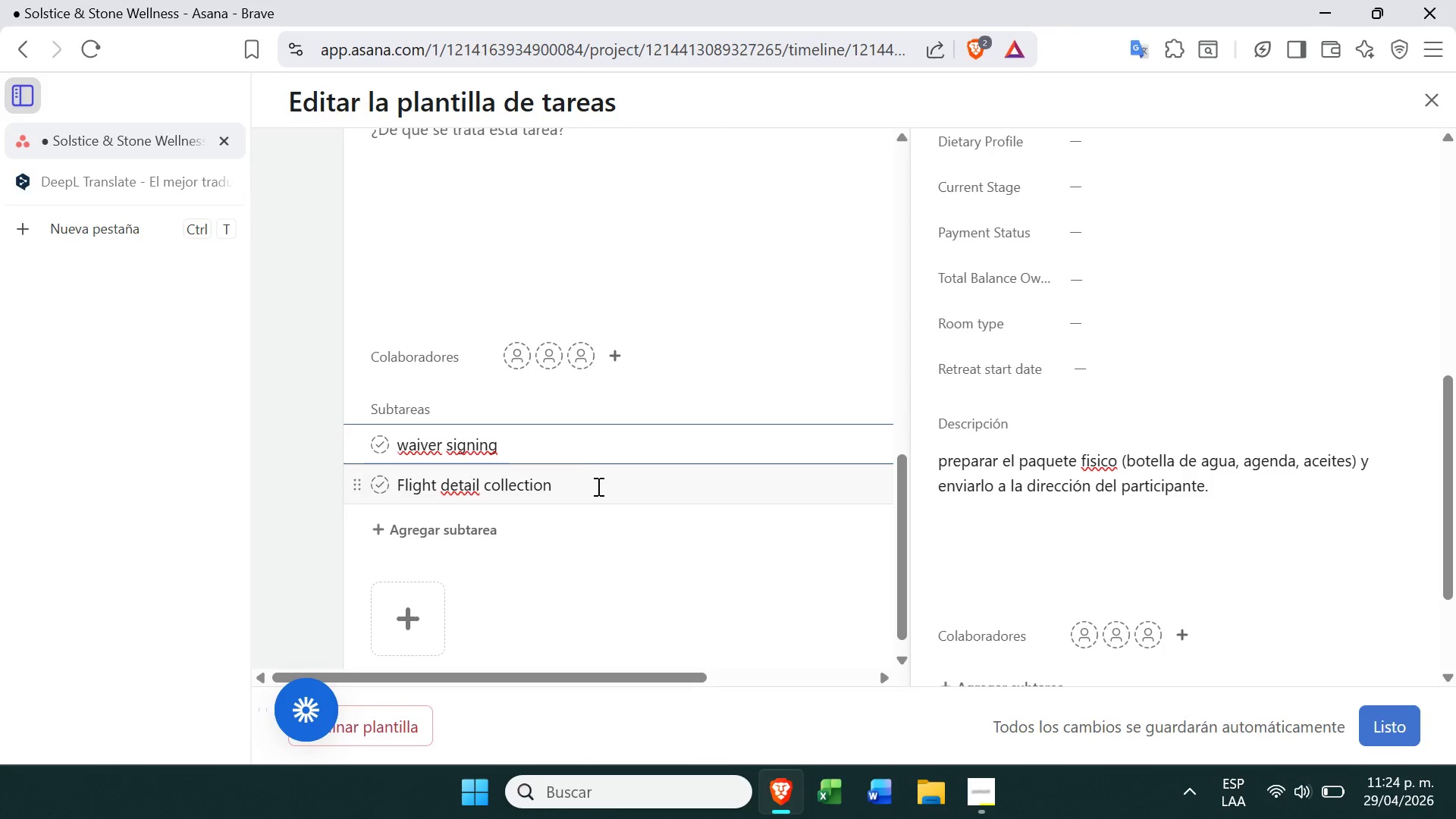 
left_click([597, 486])
 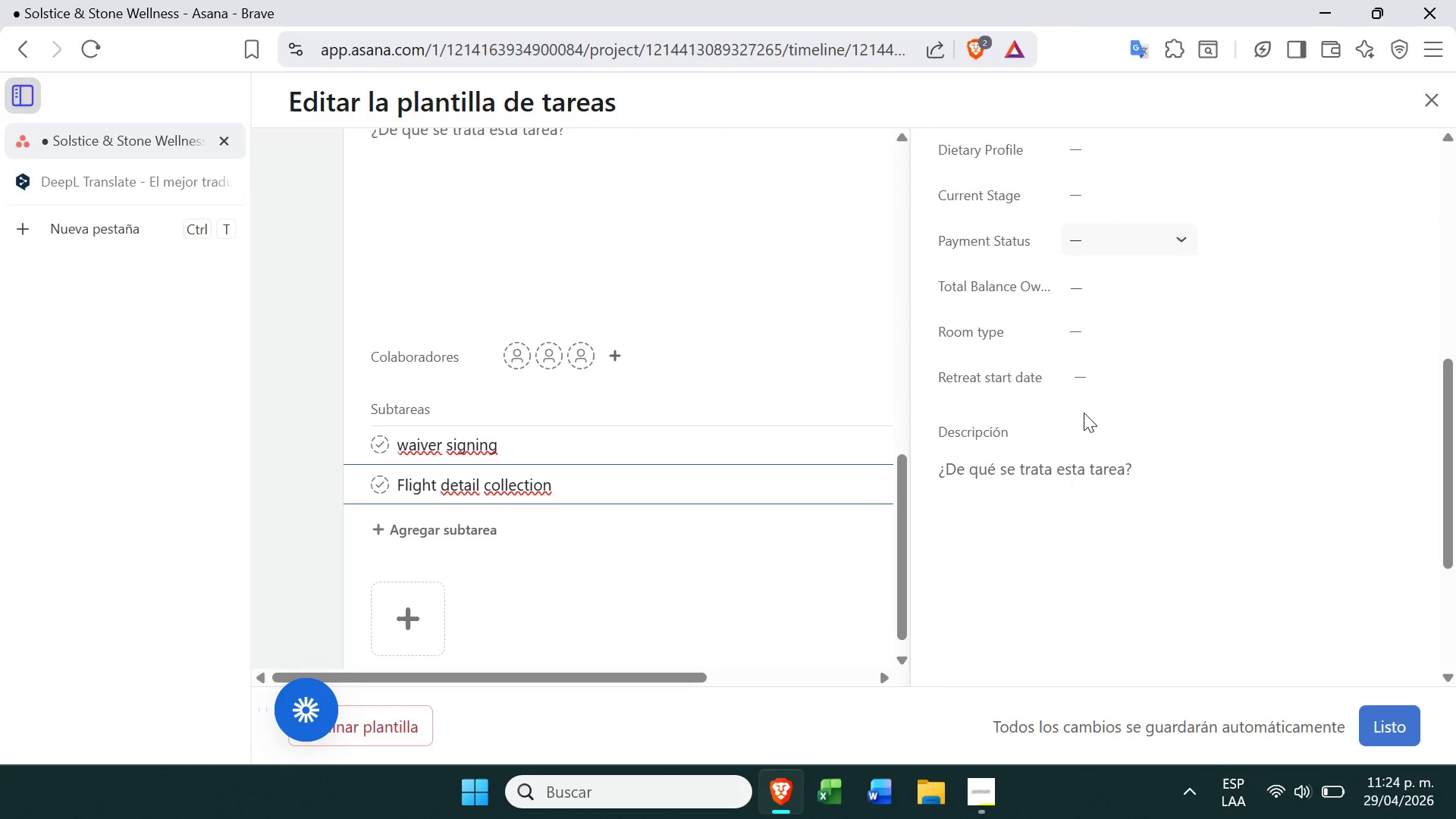 
left_click([1048, 444])
 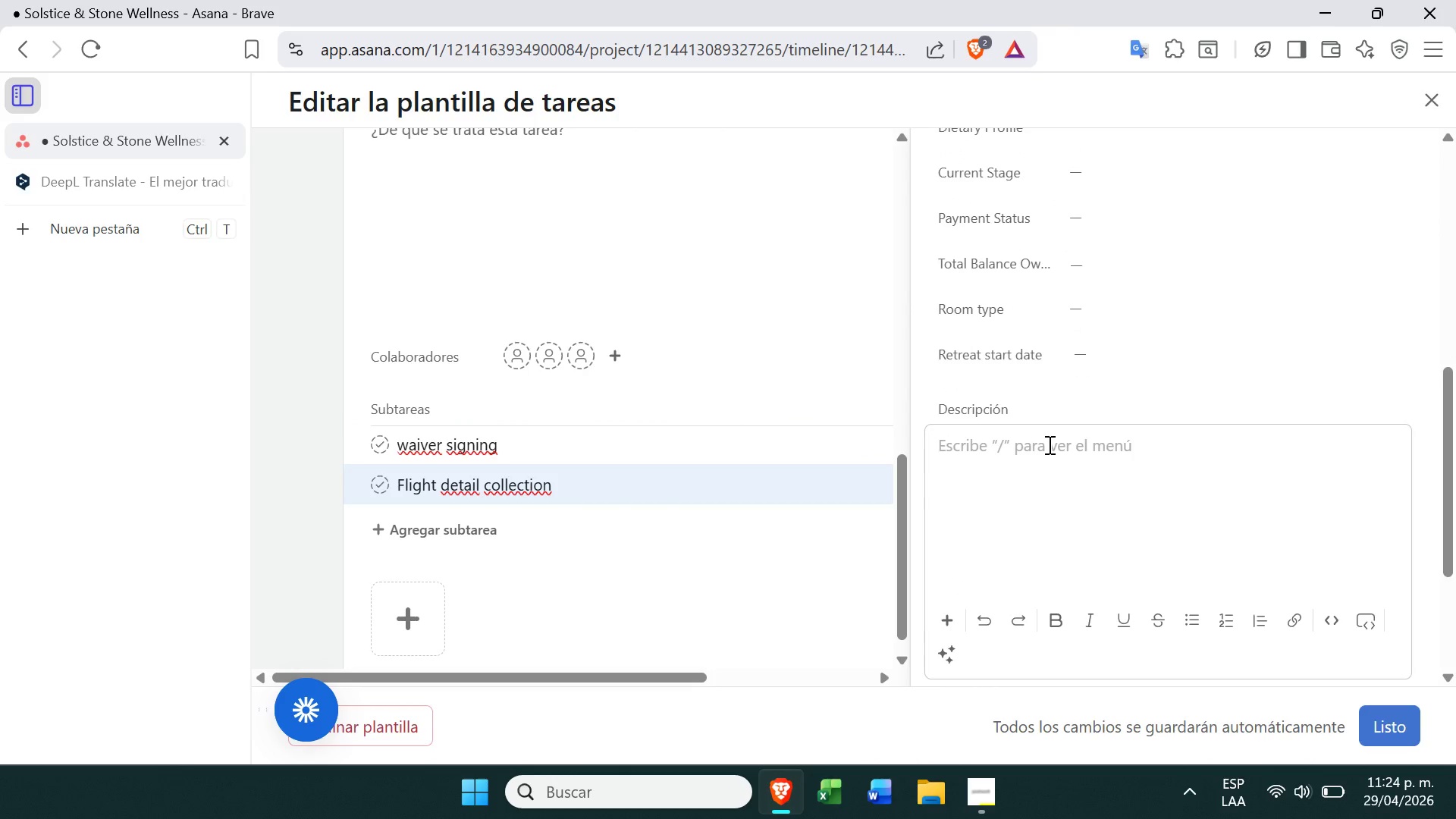 
wait(5.33)
 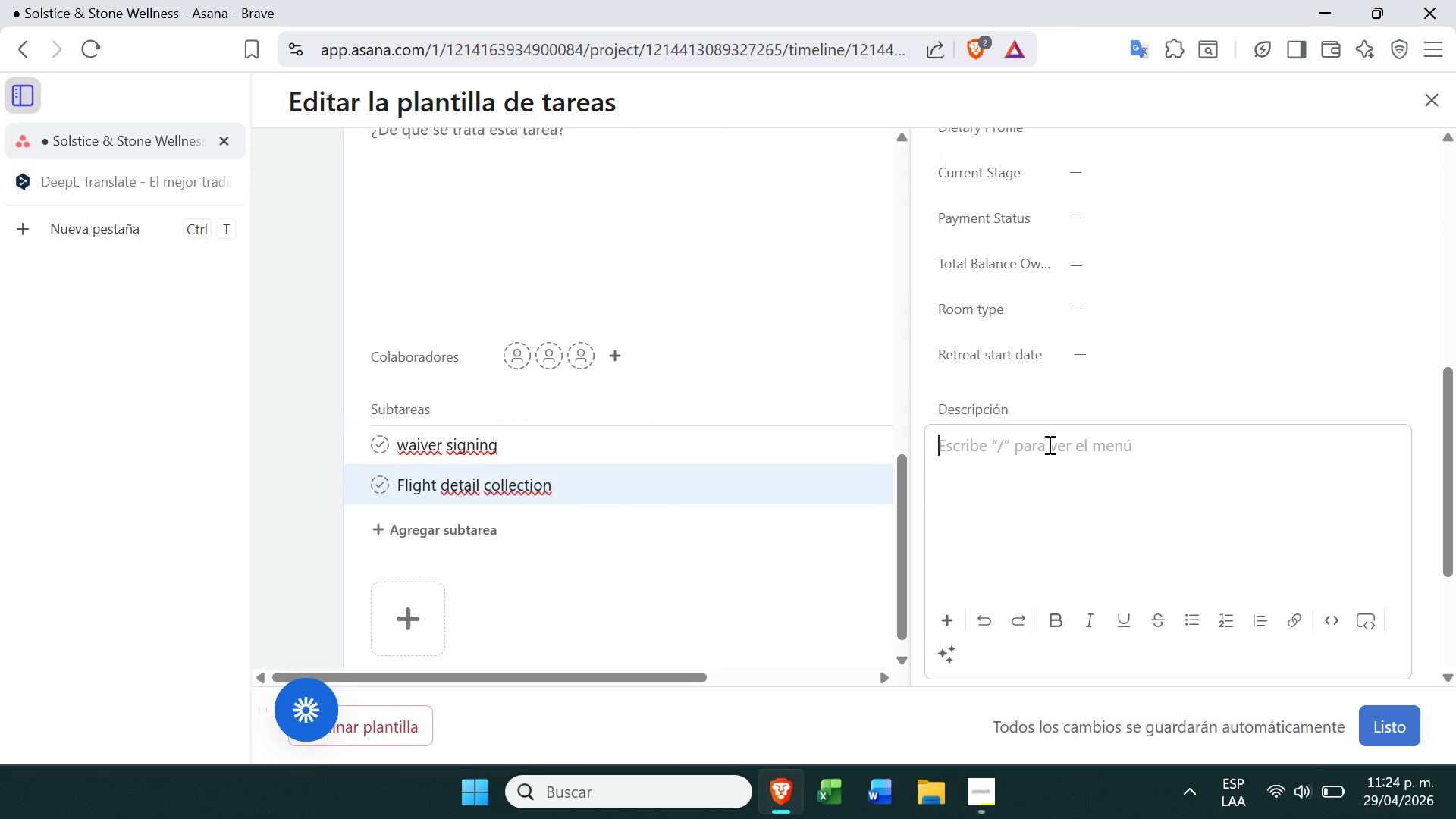 
type(solicitar numero de vuelo, areolinea y hora de llefa)
key(Backspace)
key(Backspace)
type(gada para coordinar el transporte)
 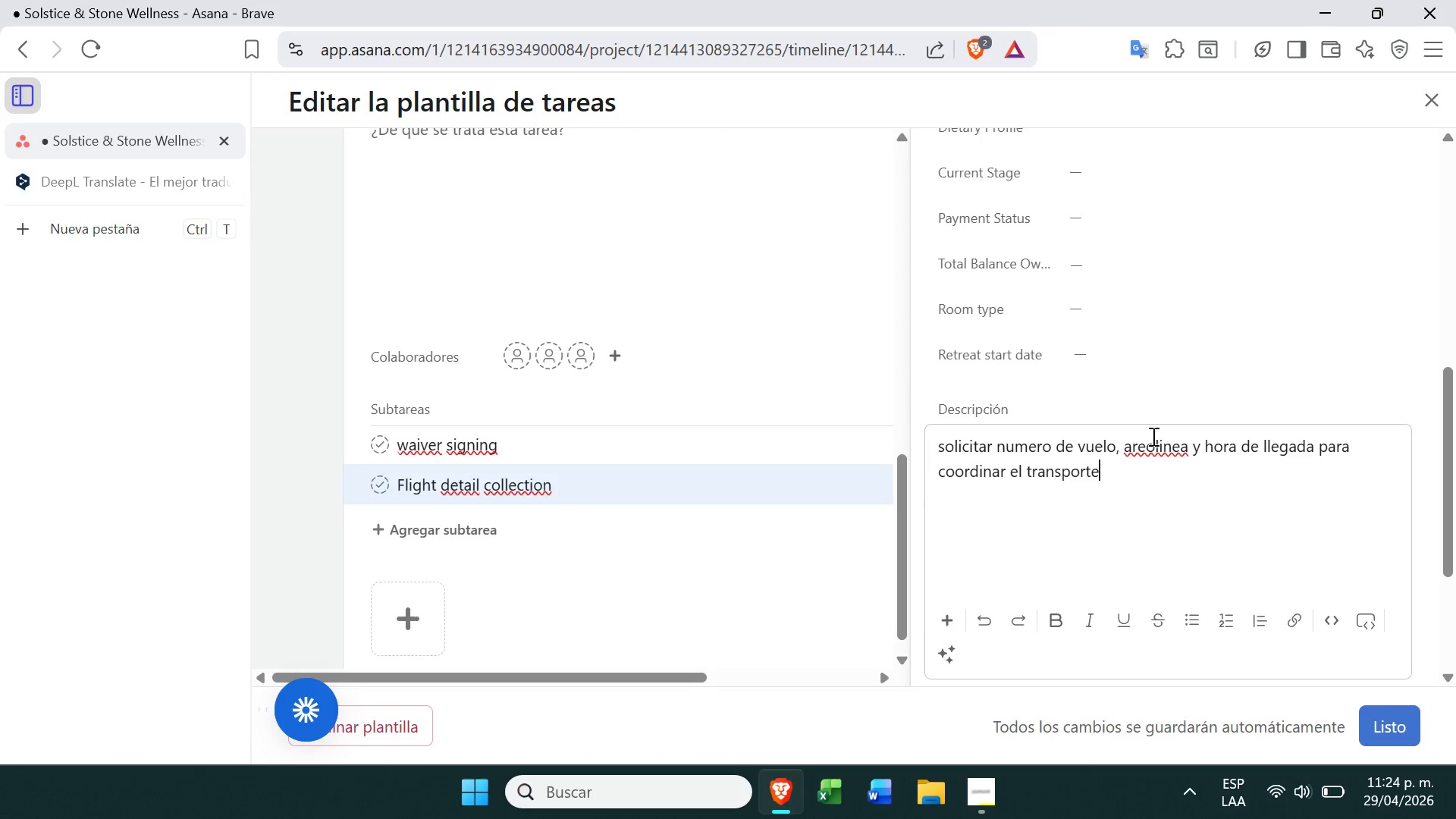 
right_click([1152, 436])
 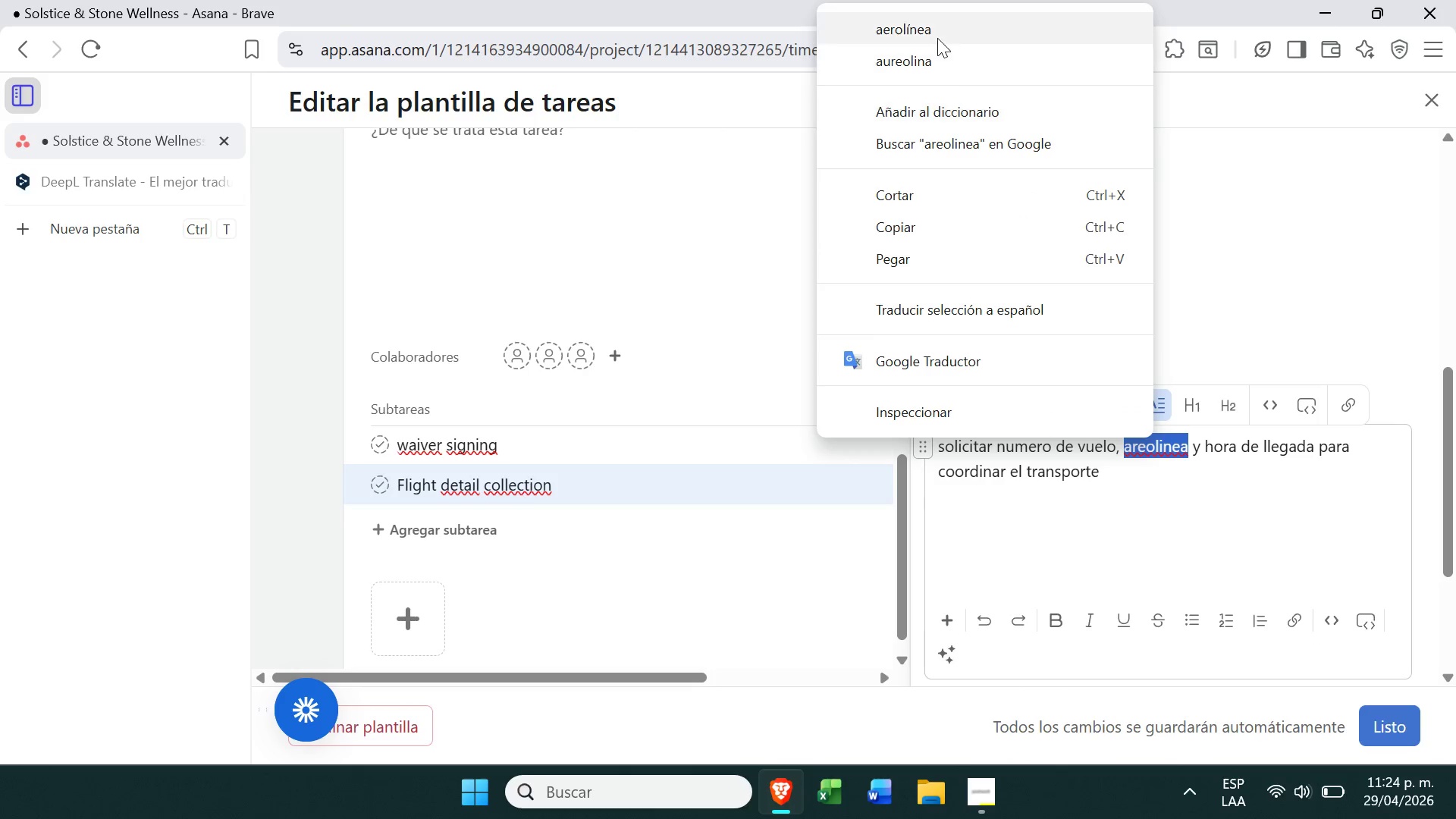 
left_click([937, 38])
 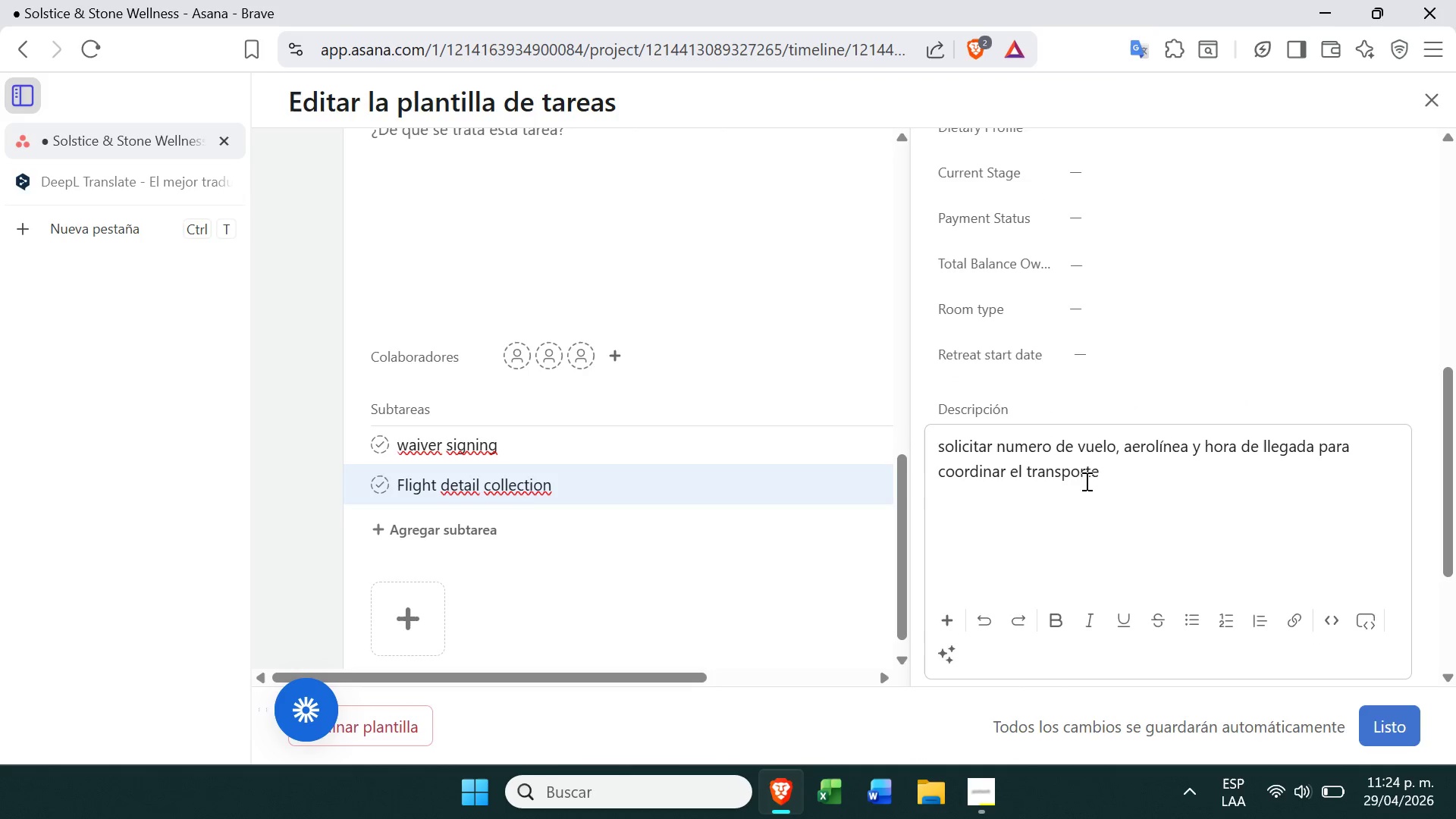 
left_click([1105, 483])
 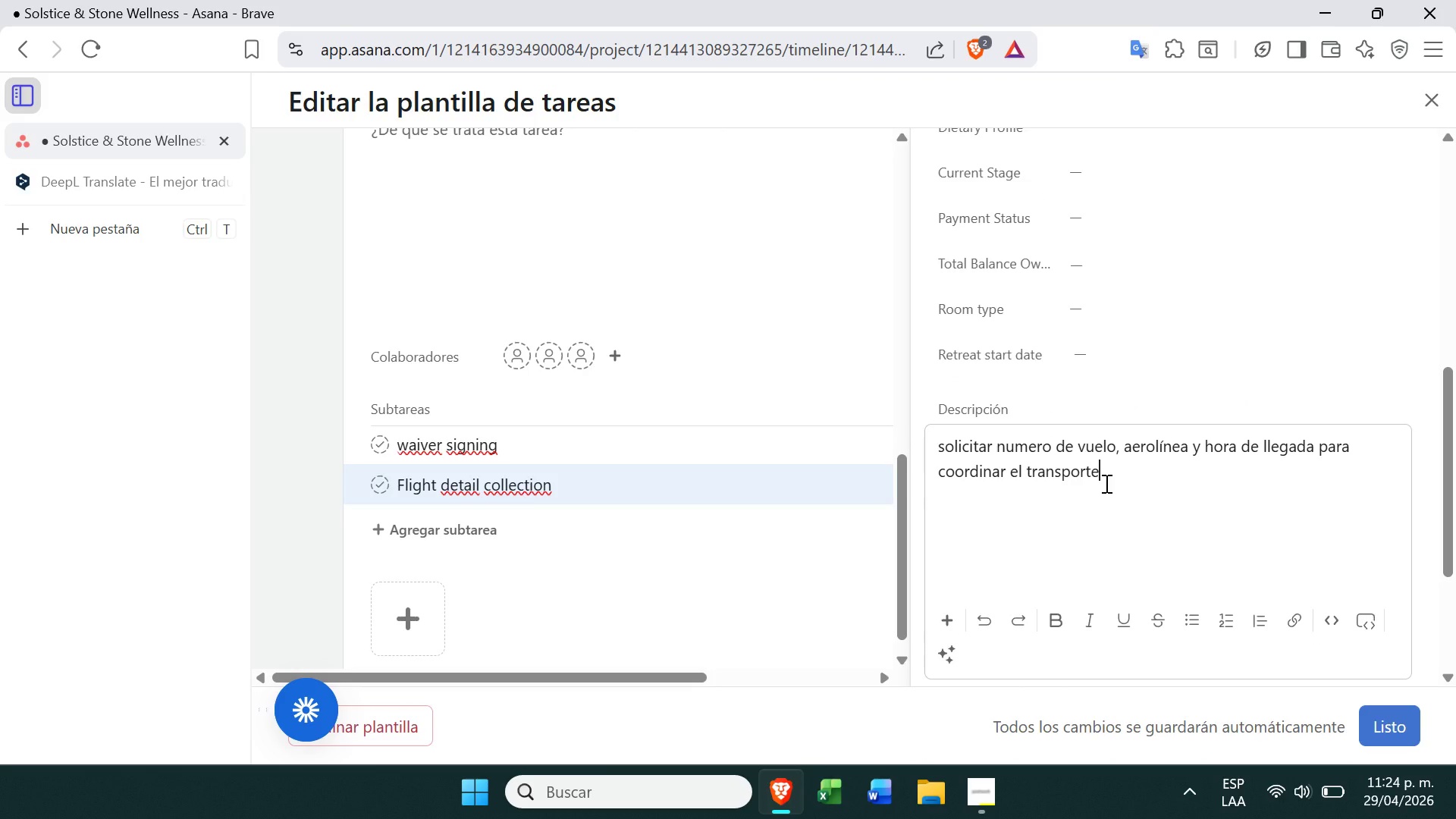 
key(Backspace)
 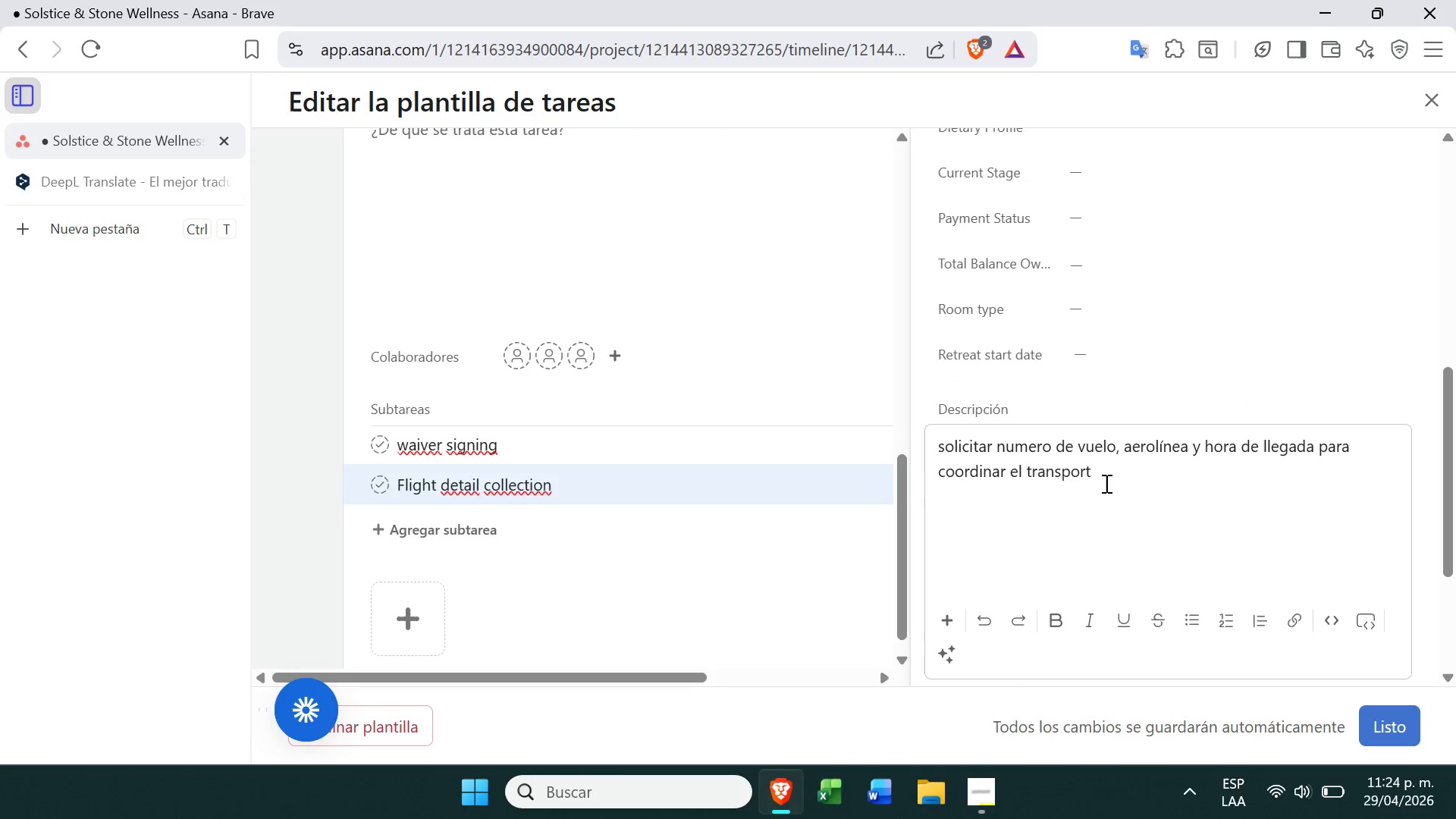 
key(E)
 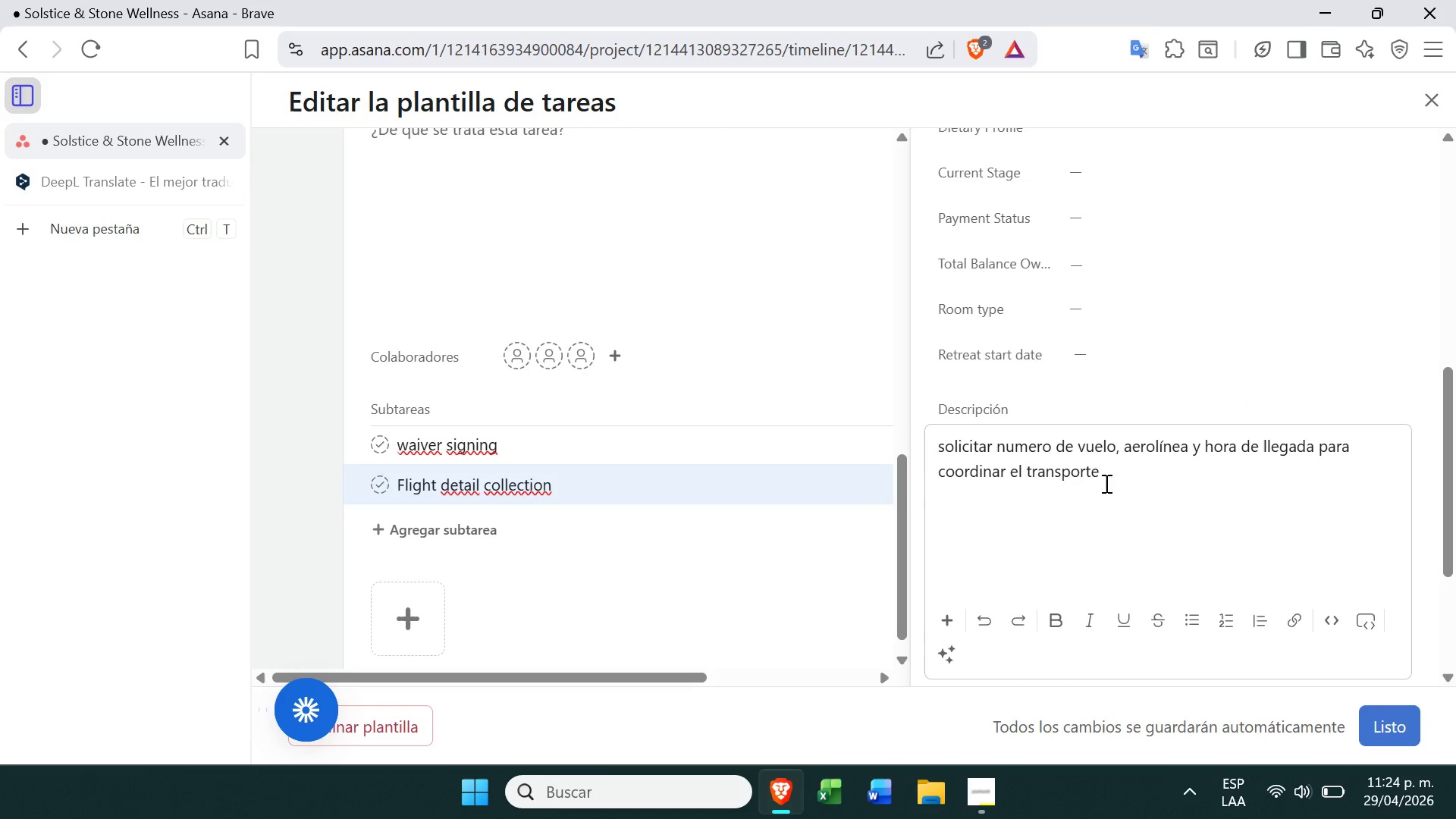 
key(Period)
 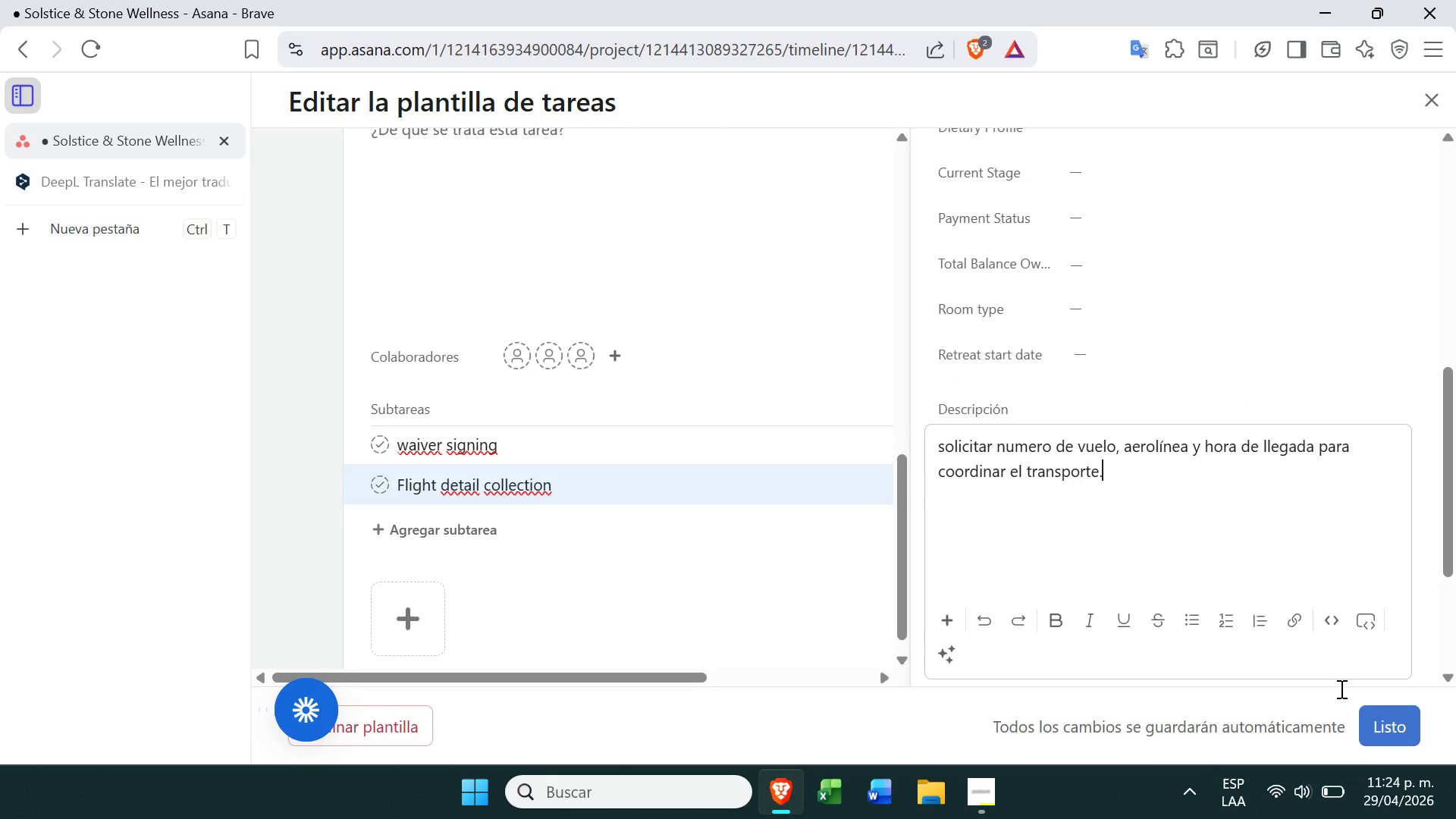 
left_click([1395, 749])
 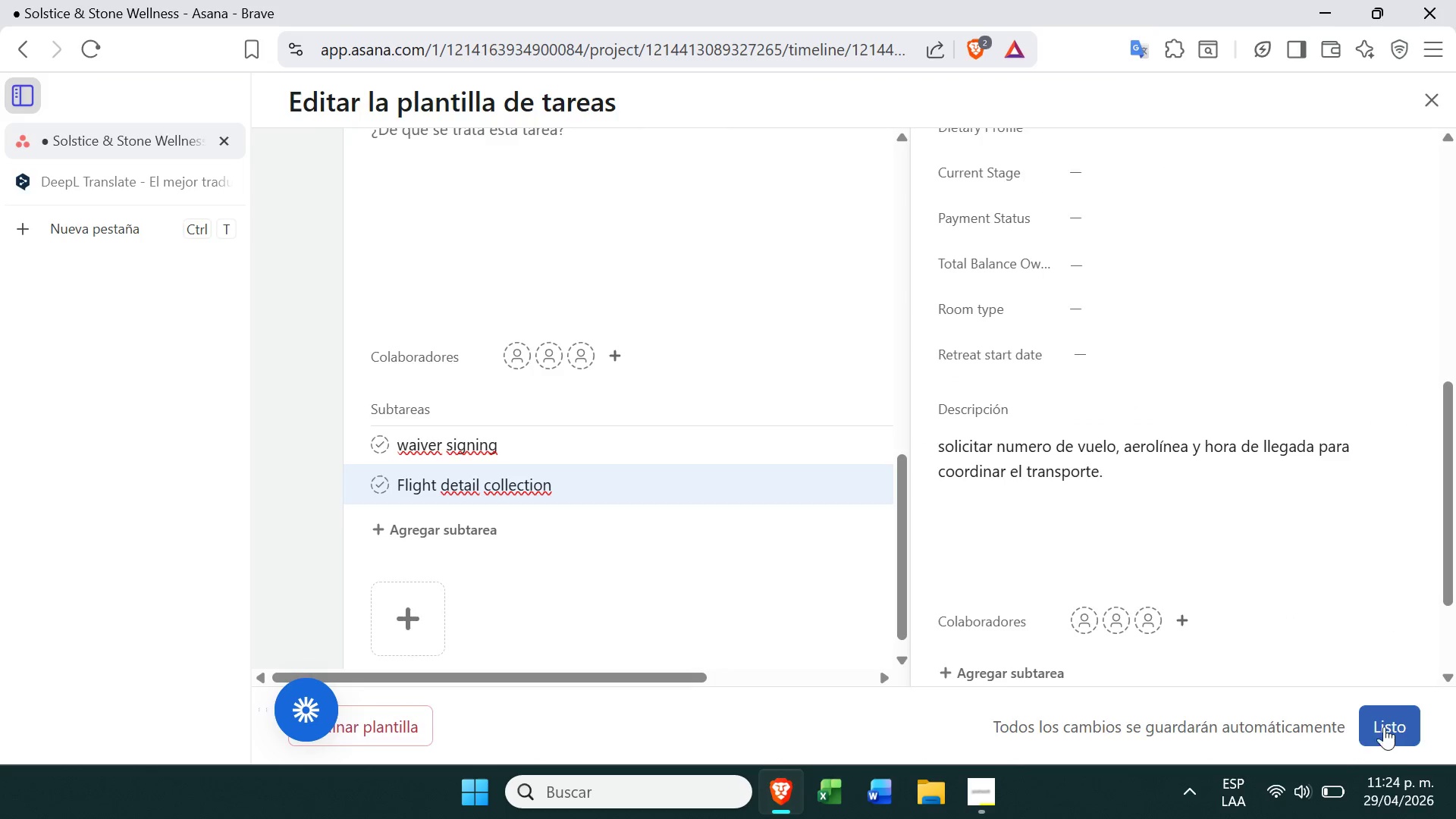 
left_click([1384, 726])
 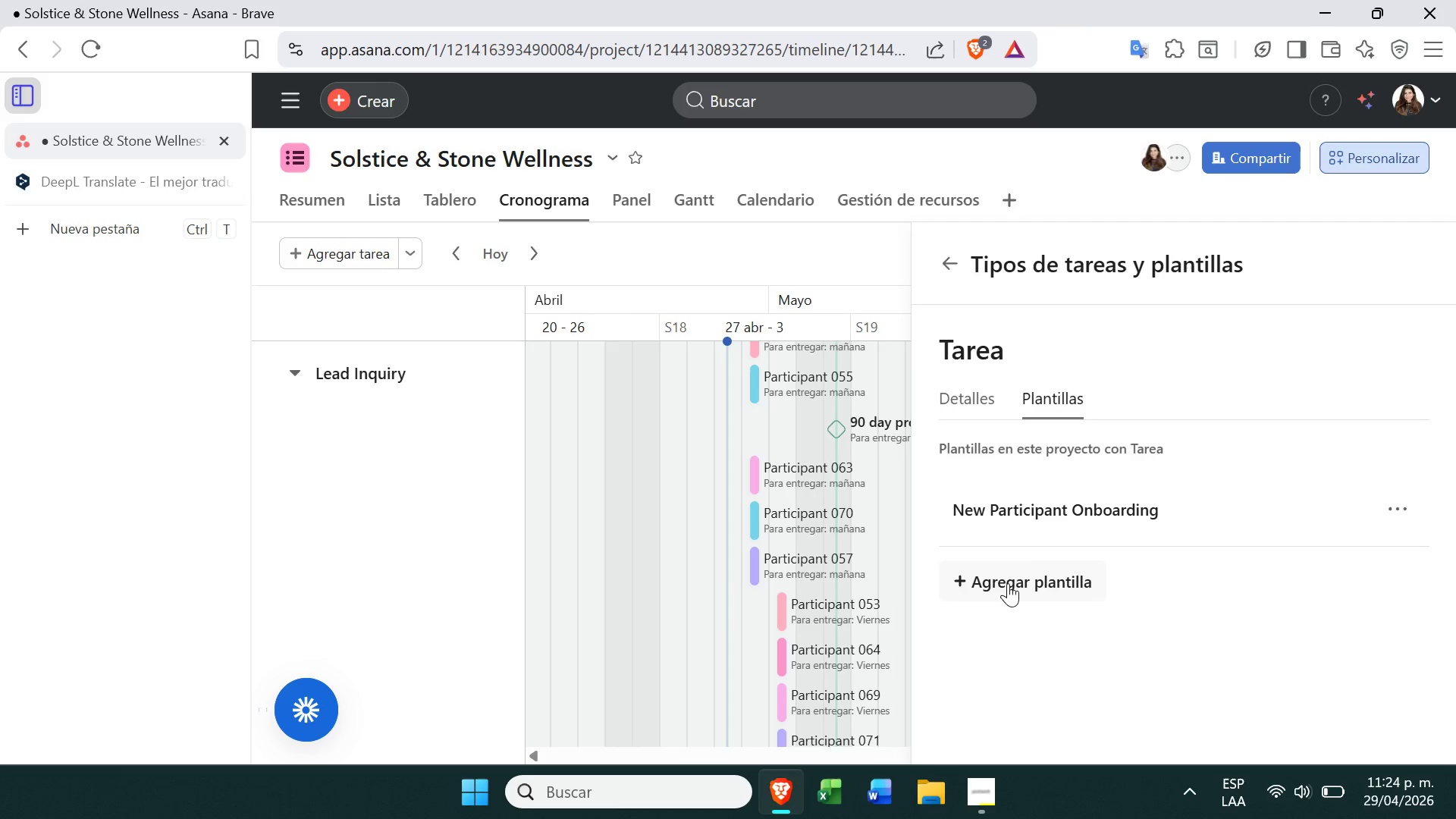 
left_click([1043, 517])
 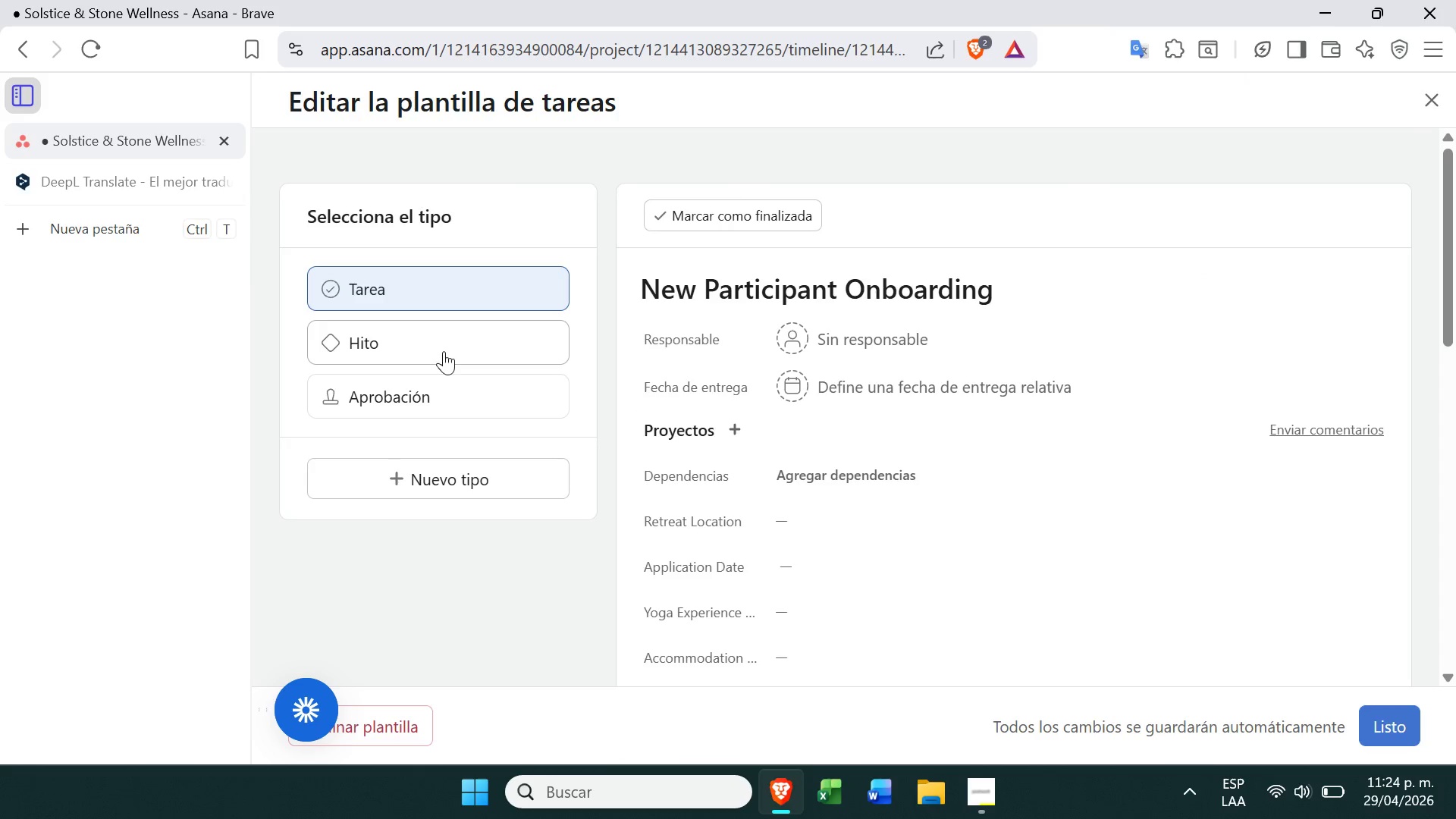 
mouse_move([839, 442])
 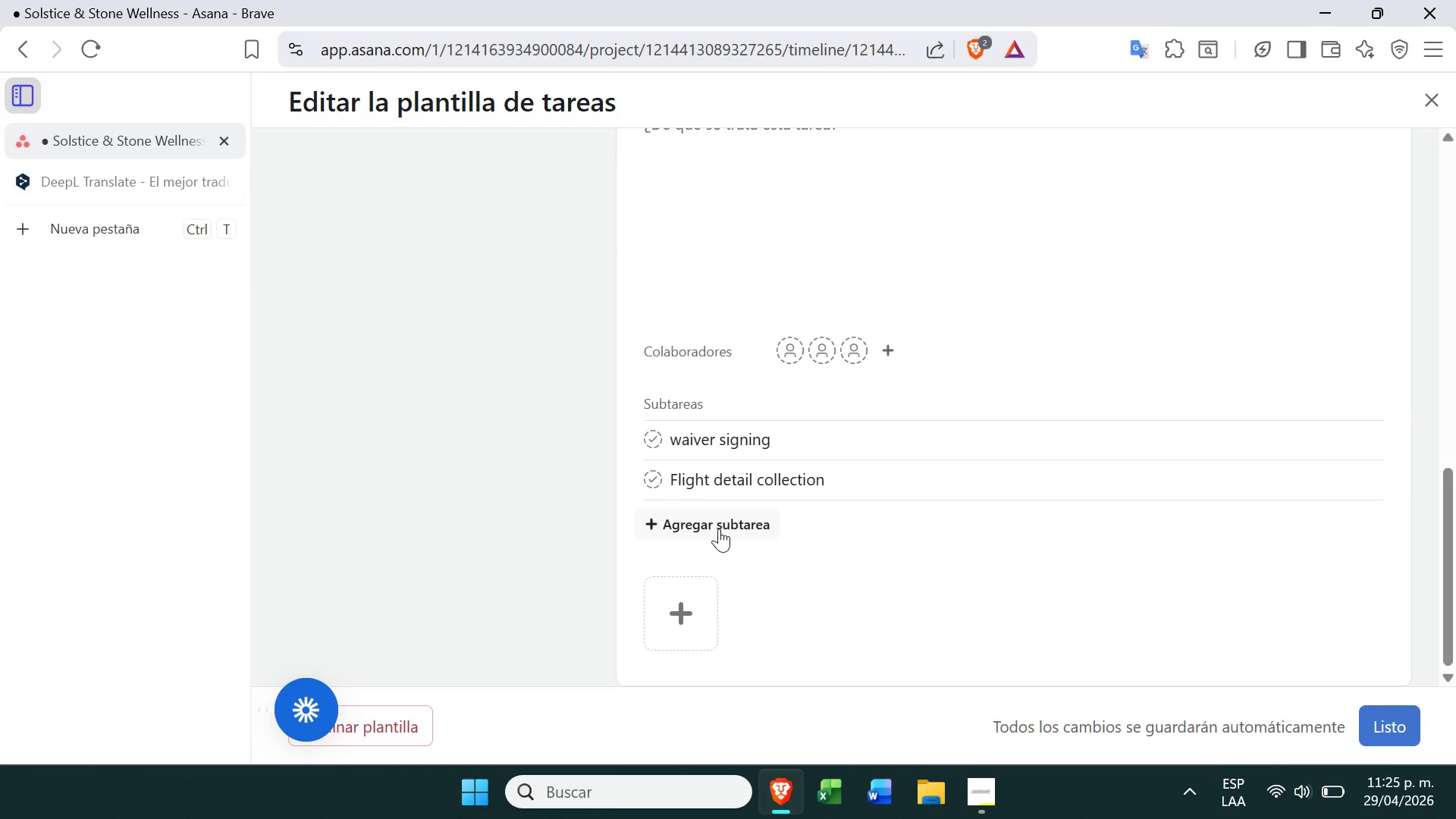 
left_click([719, 529])
 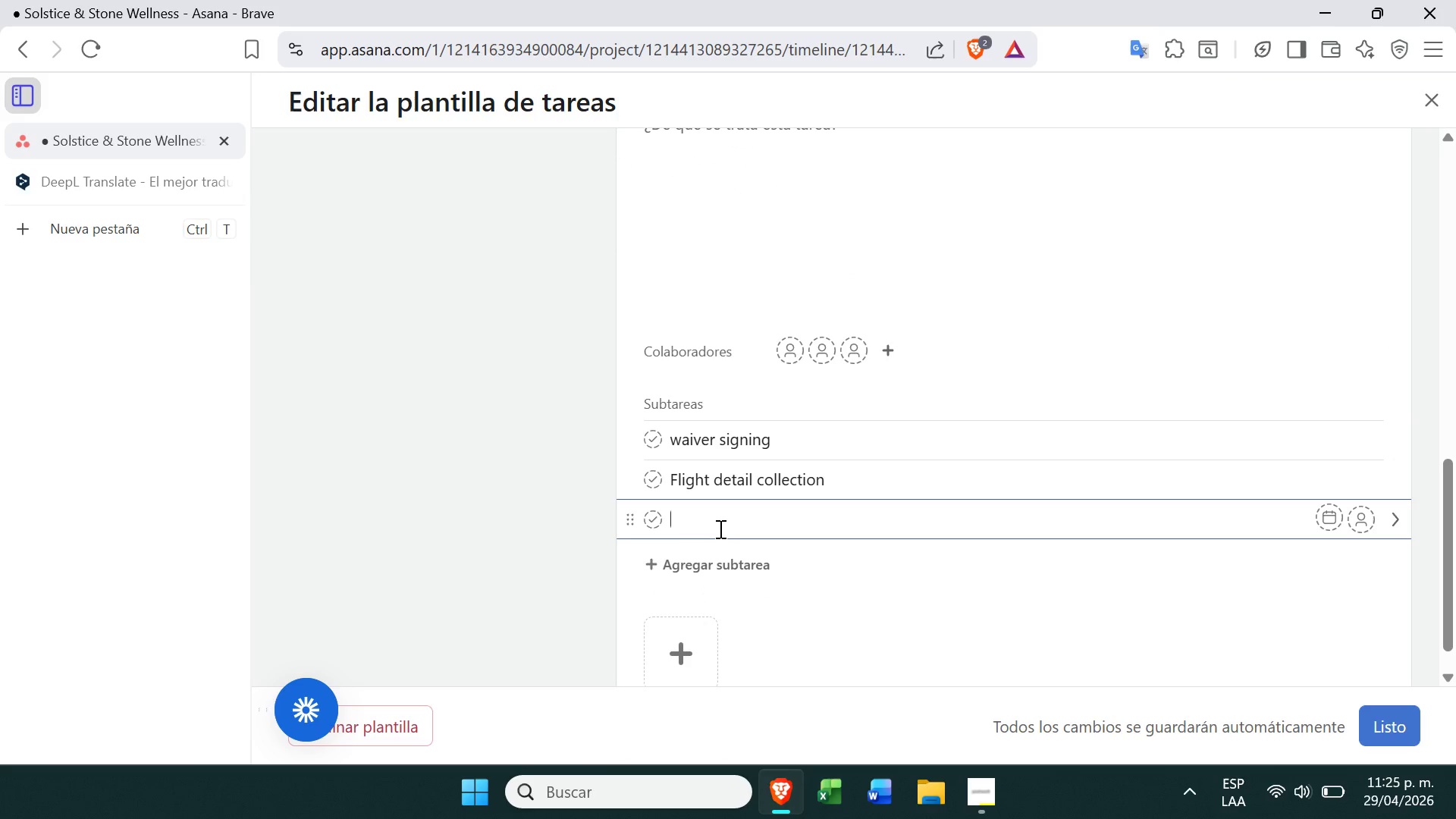 
type(Wle)
key(Backspace)
key(Backspace)
type(elcome Kit shippo)
key(Backspace)
type(ing)
 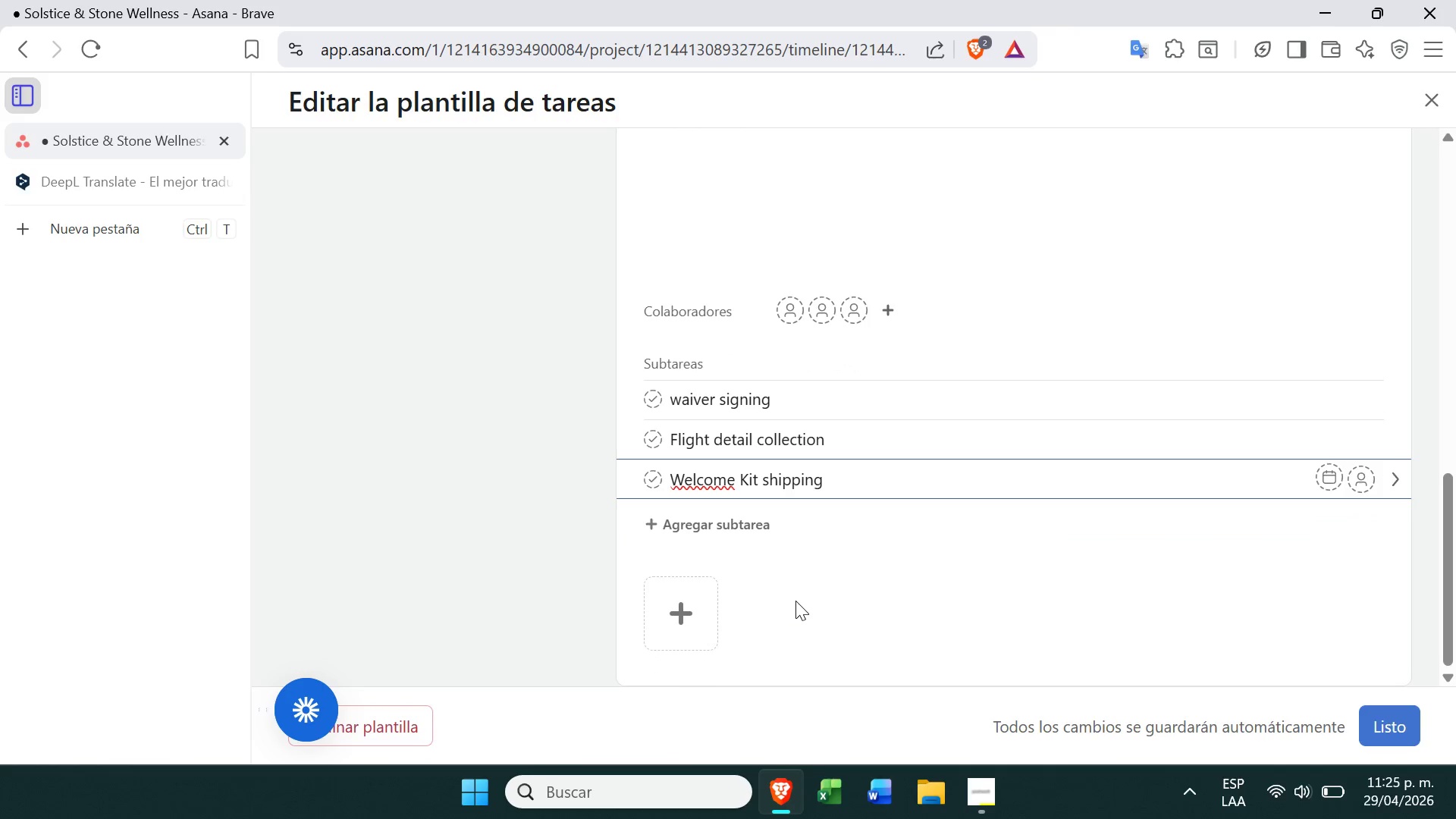 
wait(5.38)
 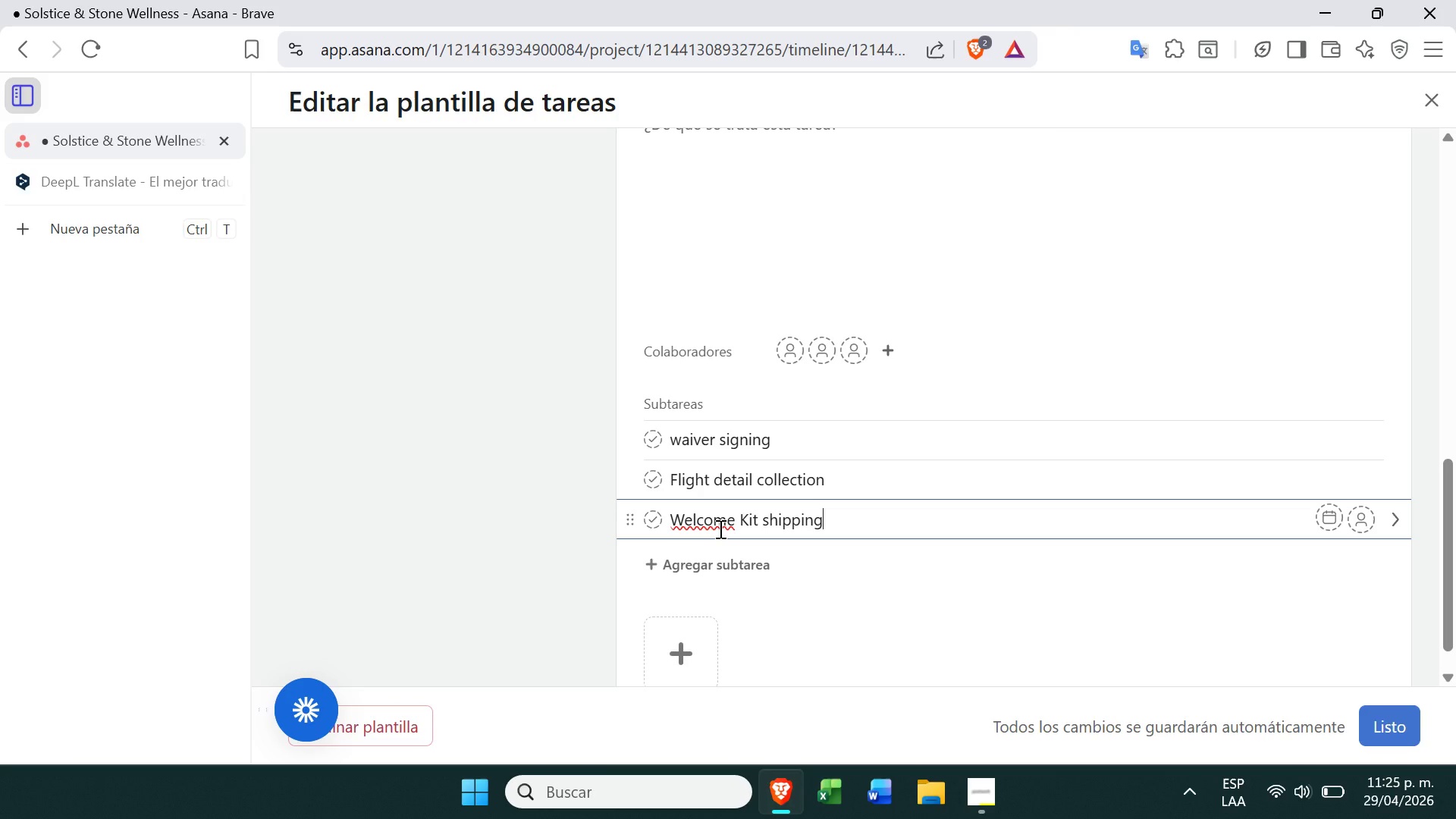 
left_click([843, 483])
 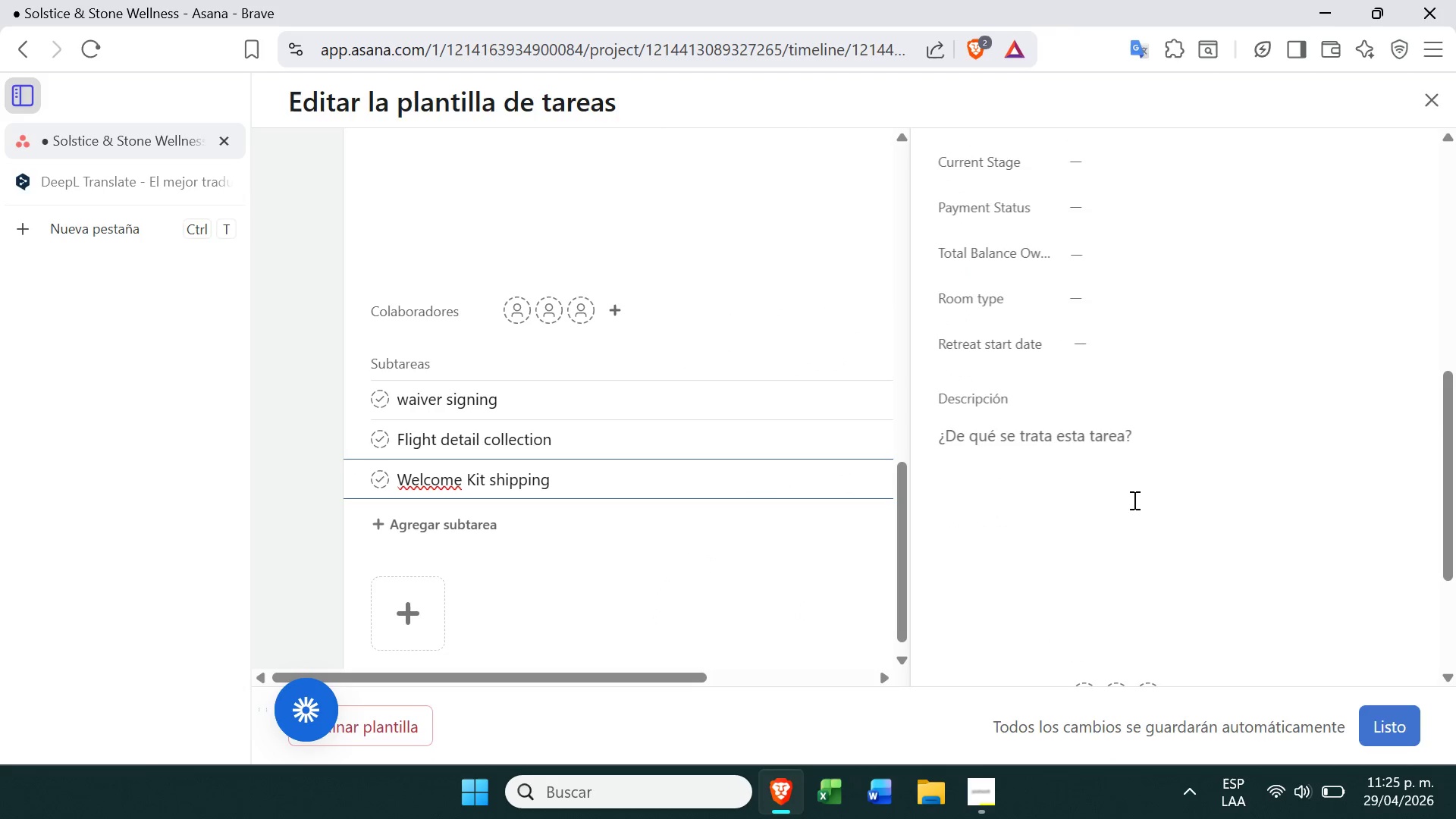 
left_click([1105, 416])
 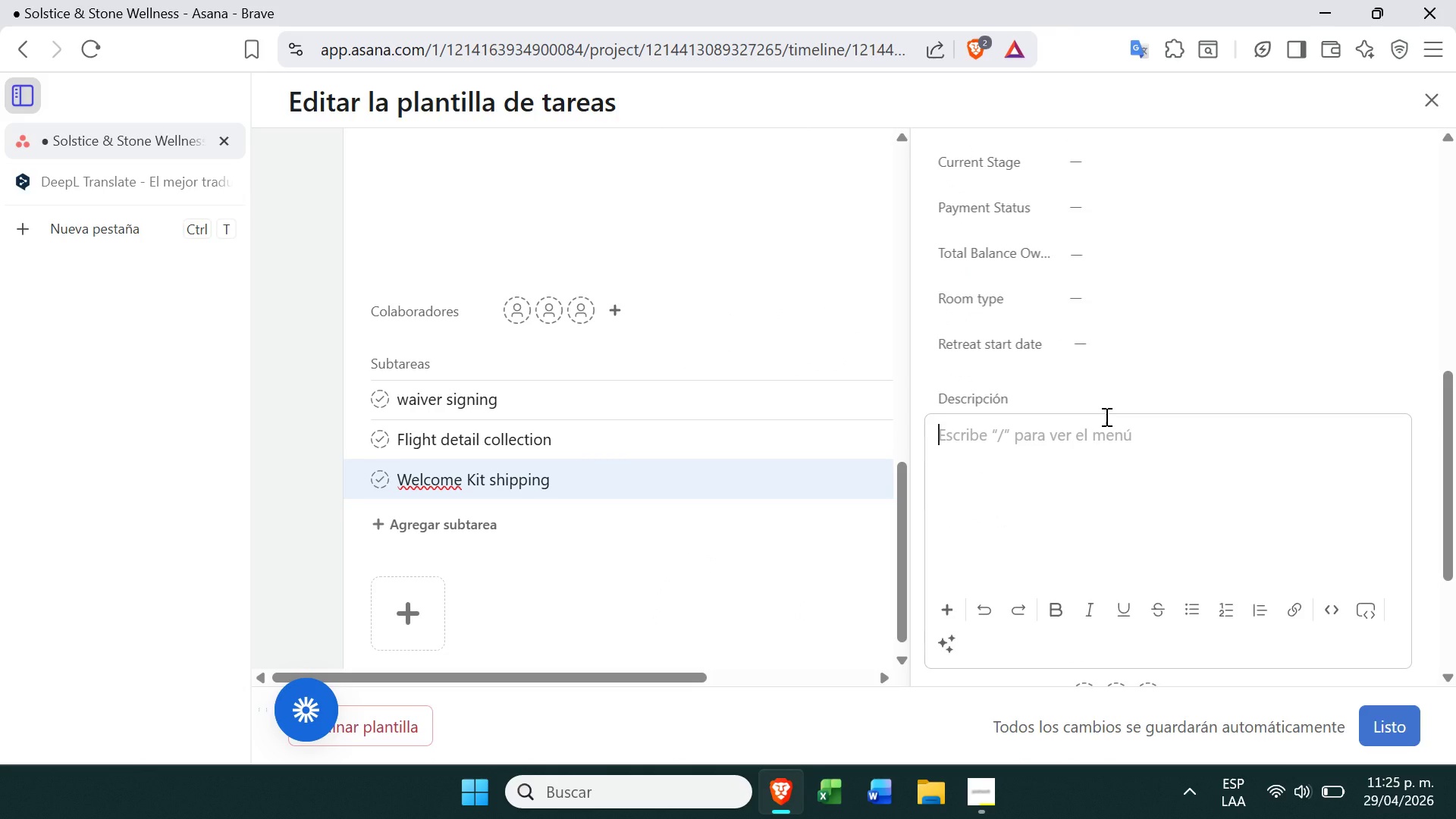 
type(prep)
 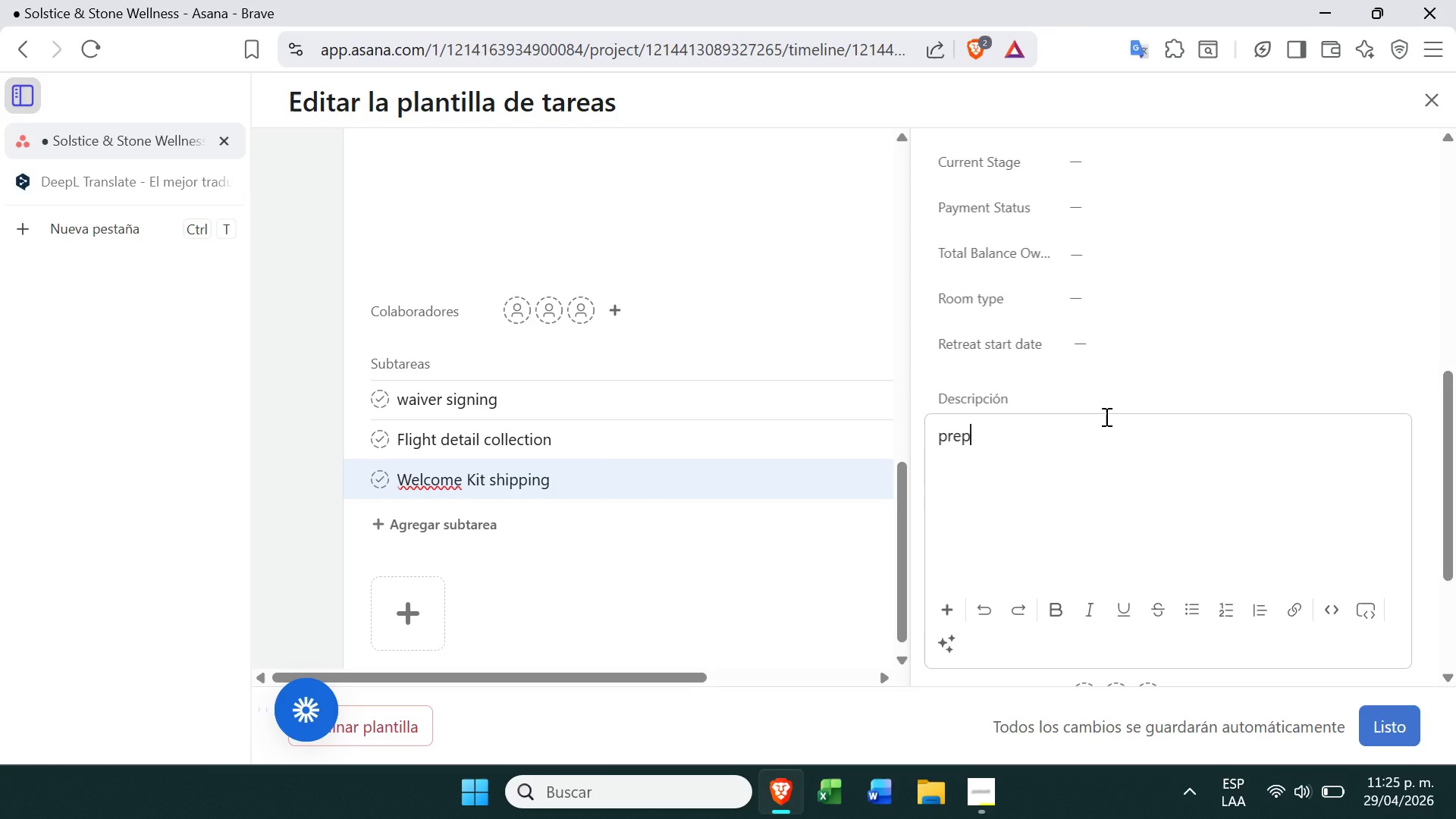 
left_click([657, 394])
 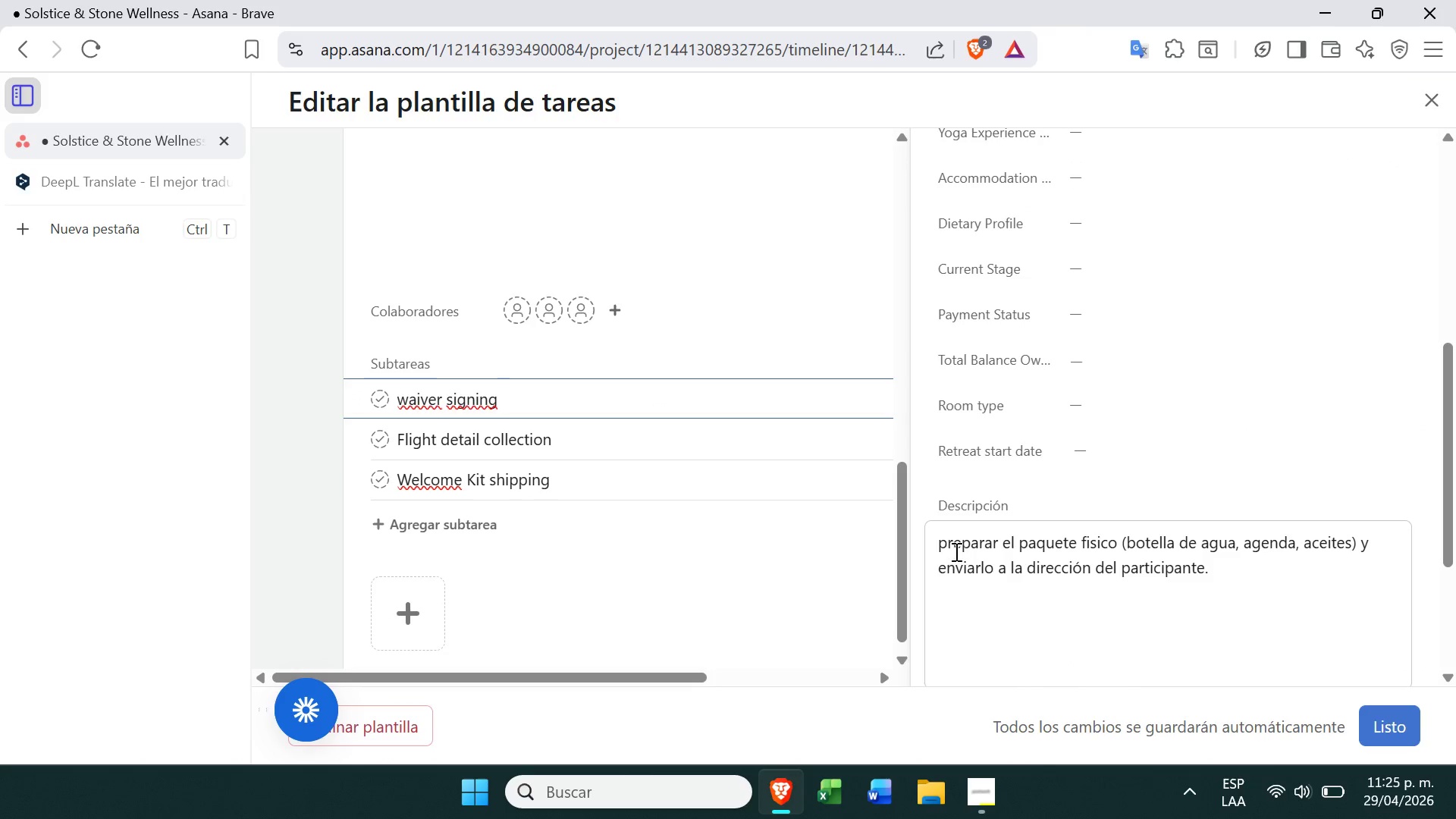 
left_click_drag(start_coordinate=[946, 547], to_coordinate=[1199, 606])
 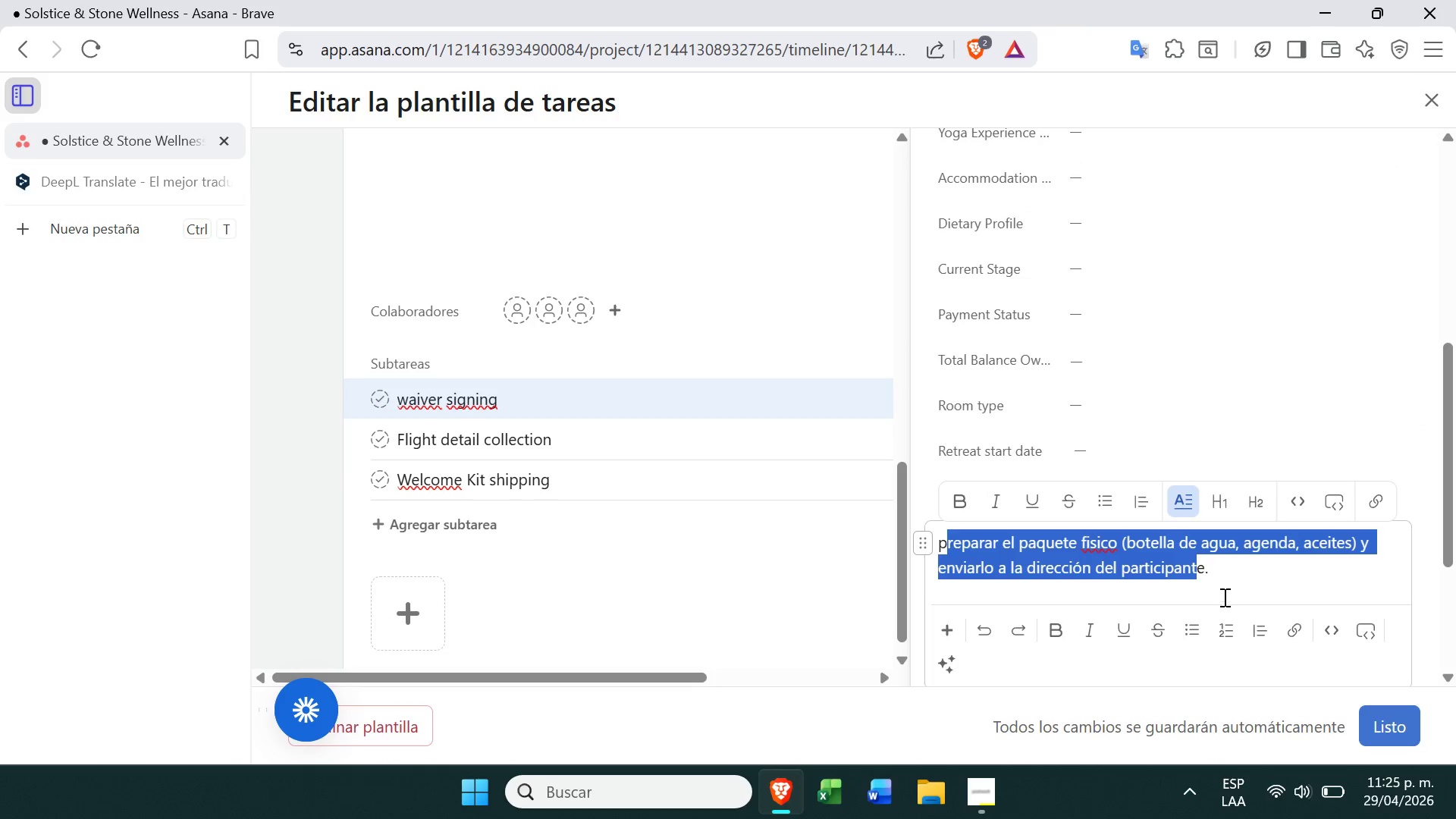 
left_click([1223, 597])
 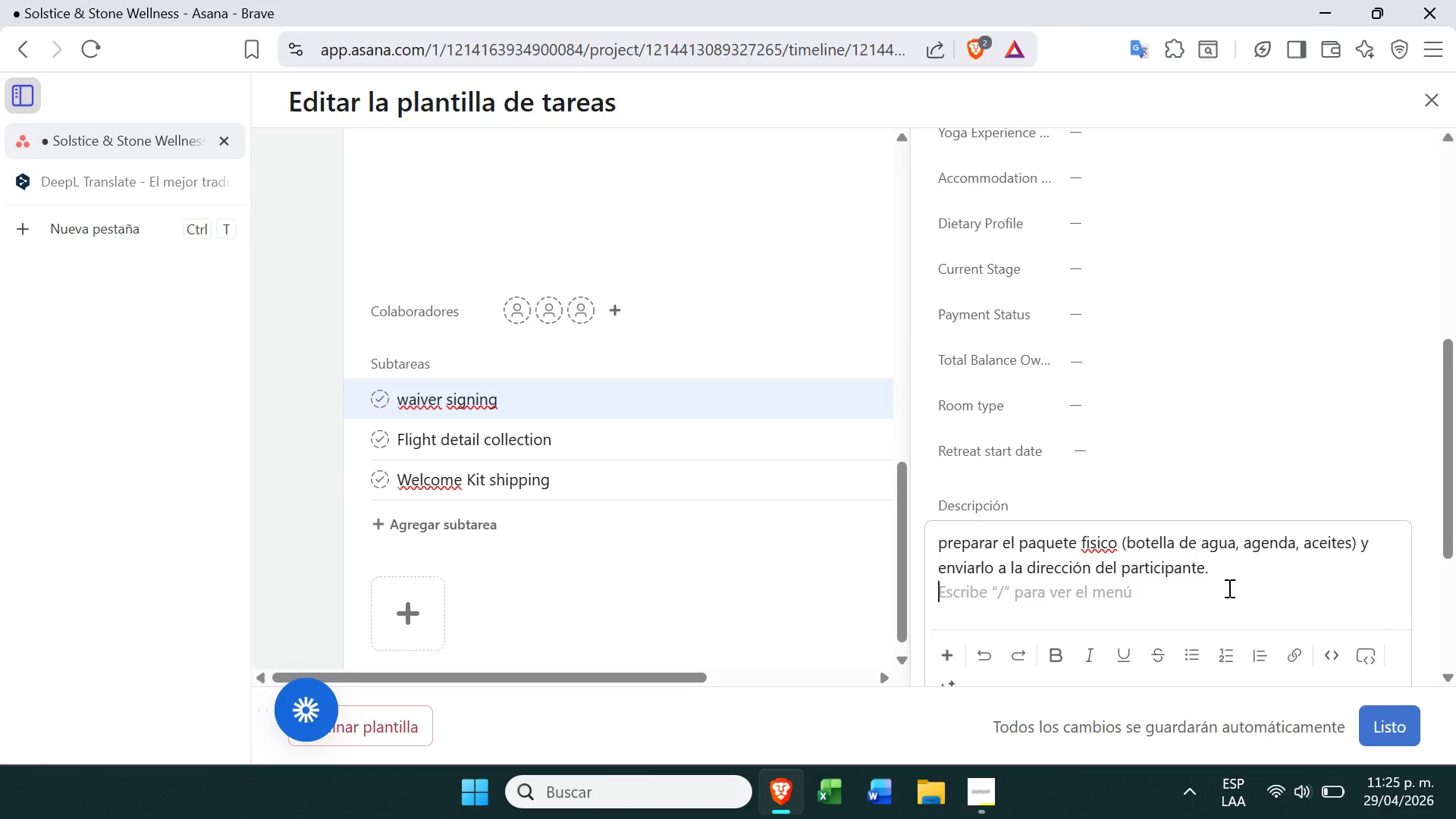 
left_click_drag(start_coordinate=[1228, 588], to_coordinate=[925, 529])
 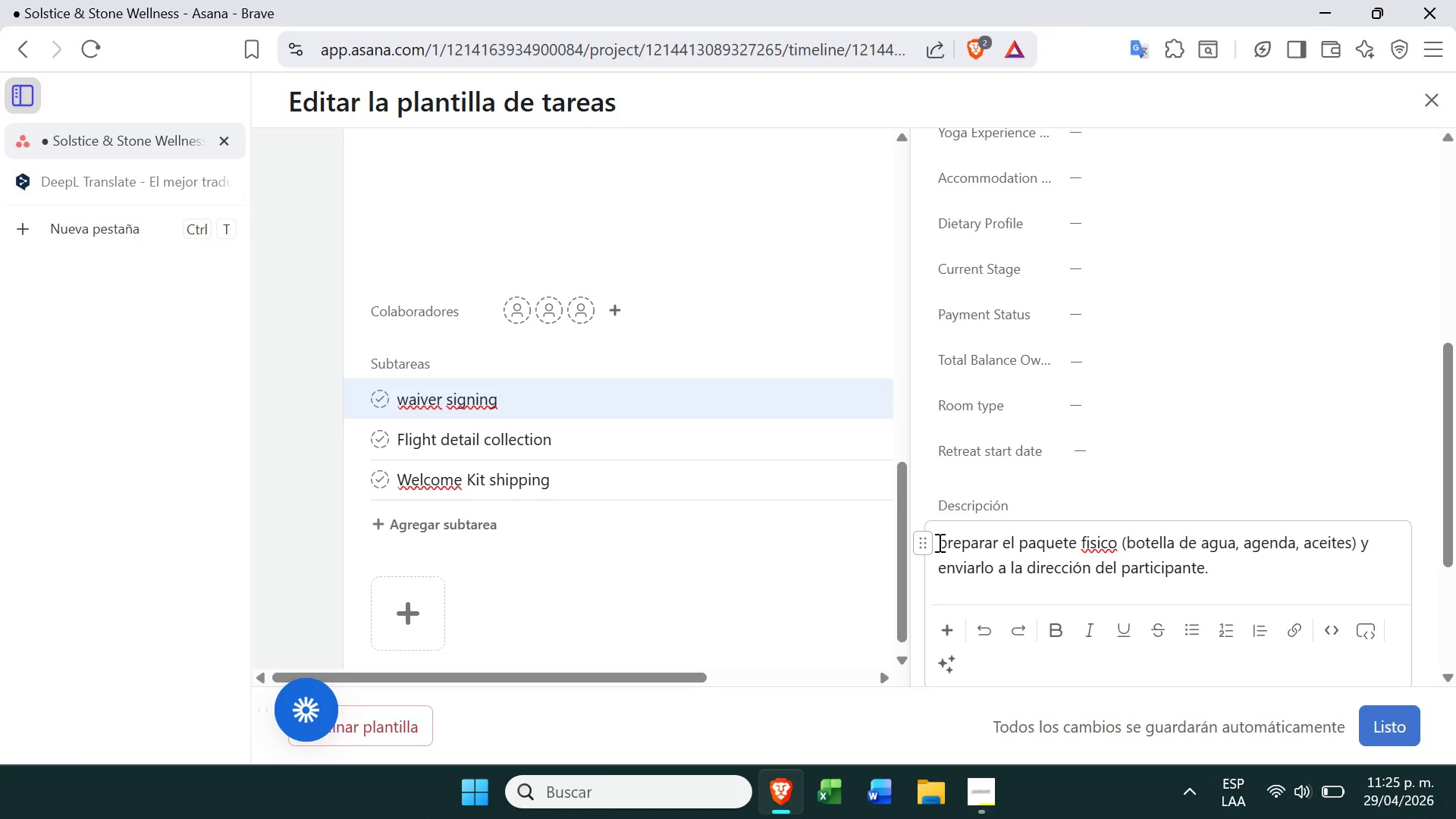 
left_click_drag(start_coordinate=[938, 542], to_coordinate=[1214, 585])
 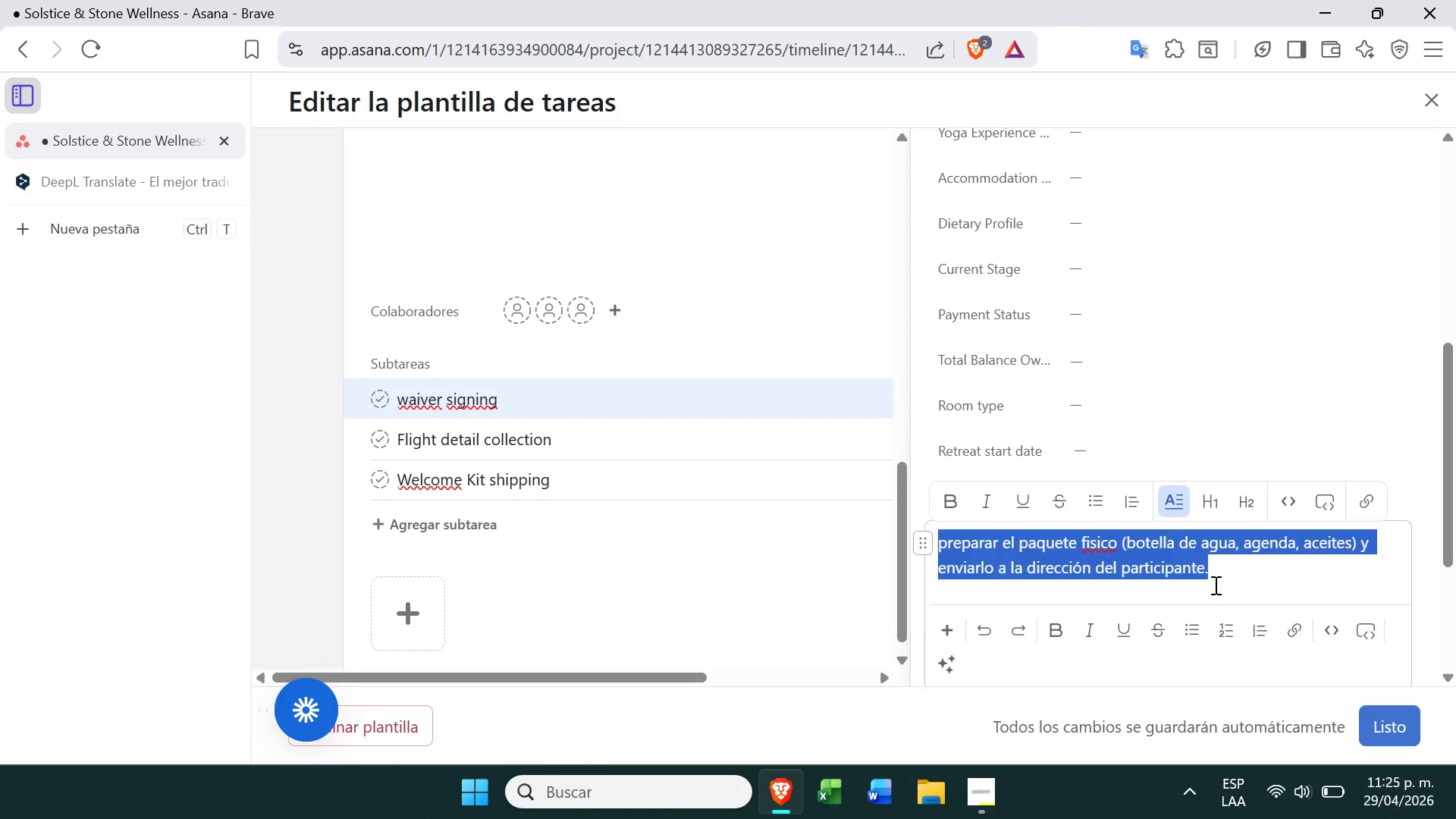 
key(Control+ControlLeft)
 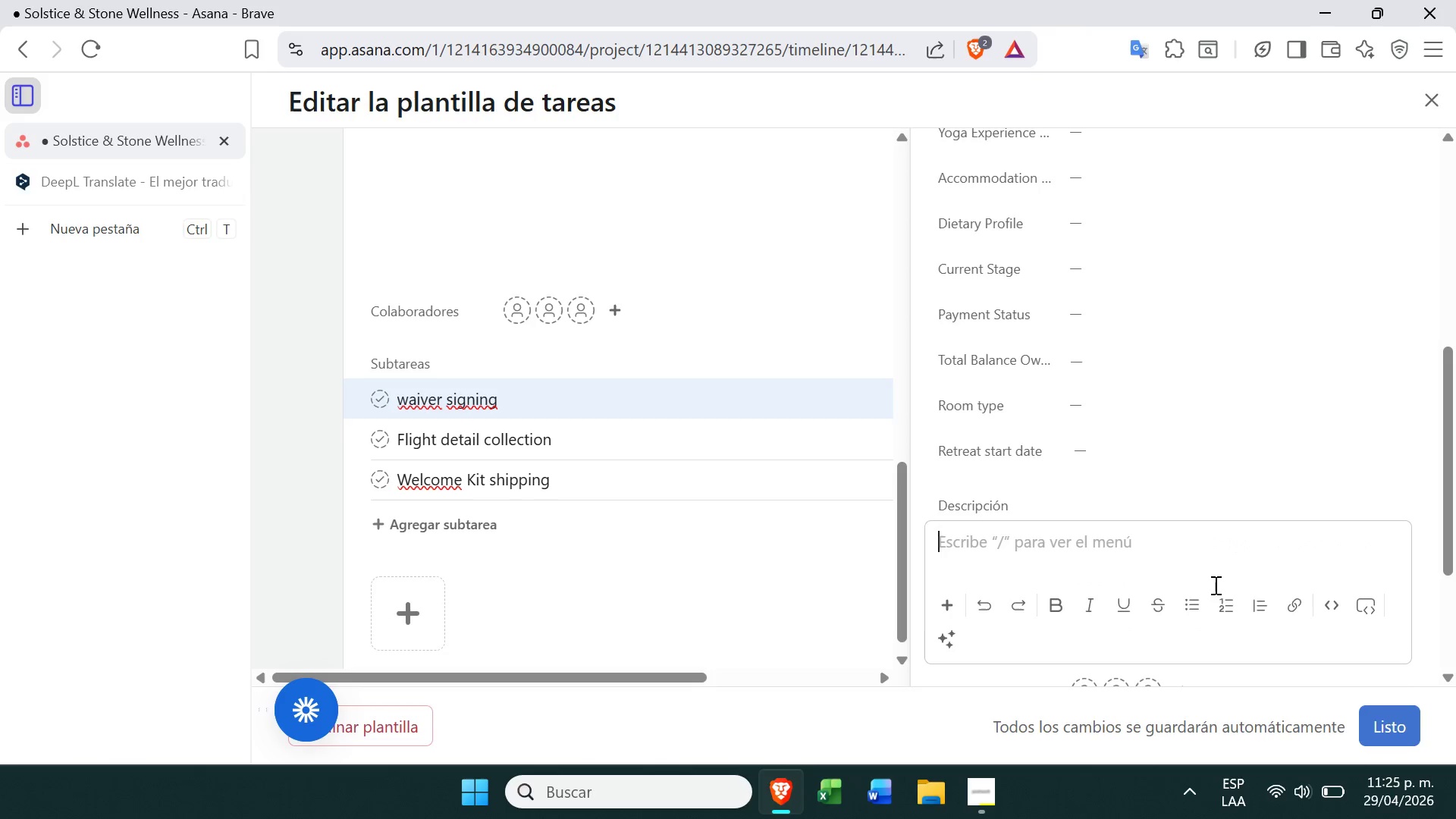 
key(Control+X)
 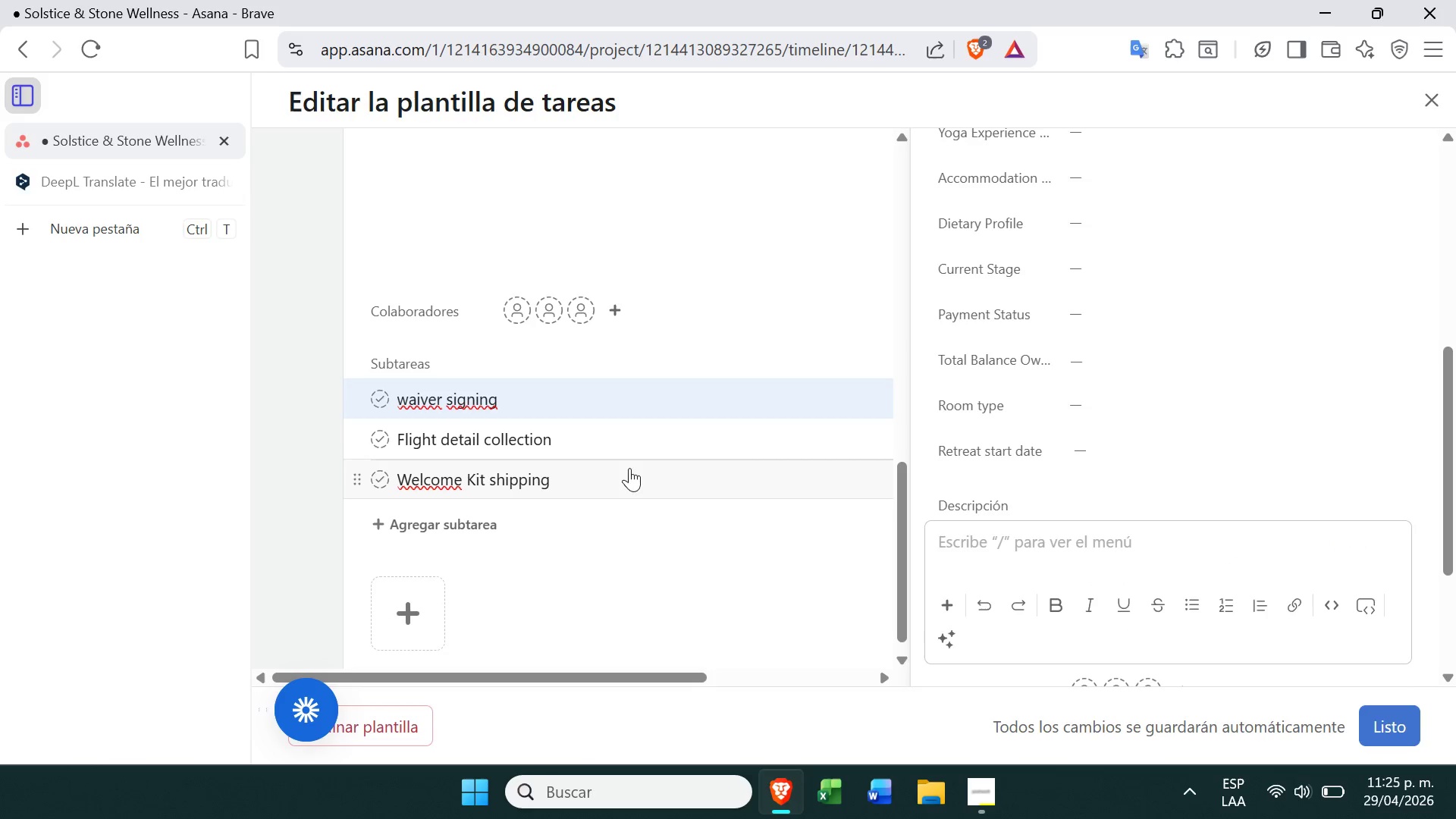 
left_click([631, 482])
 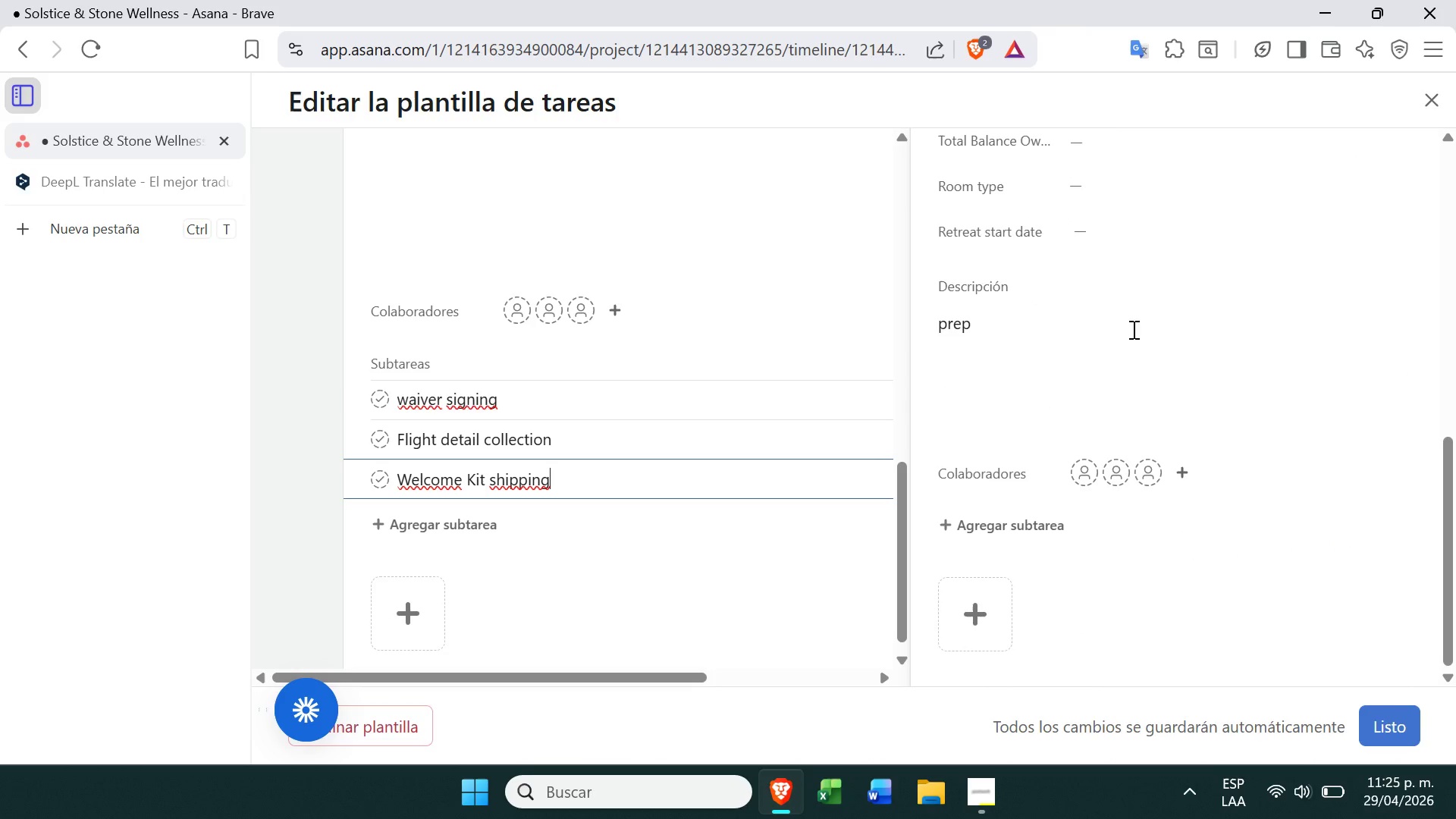 
double_click([1023, 338])
 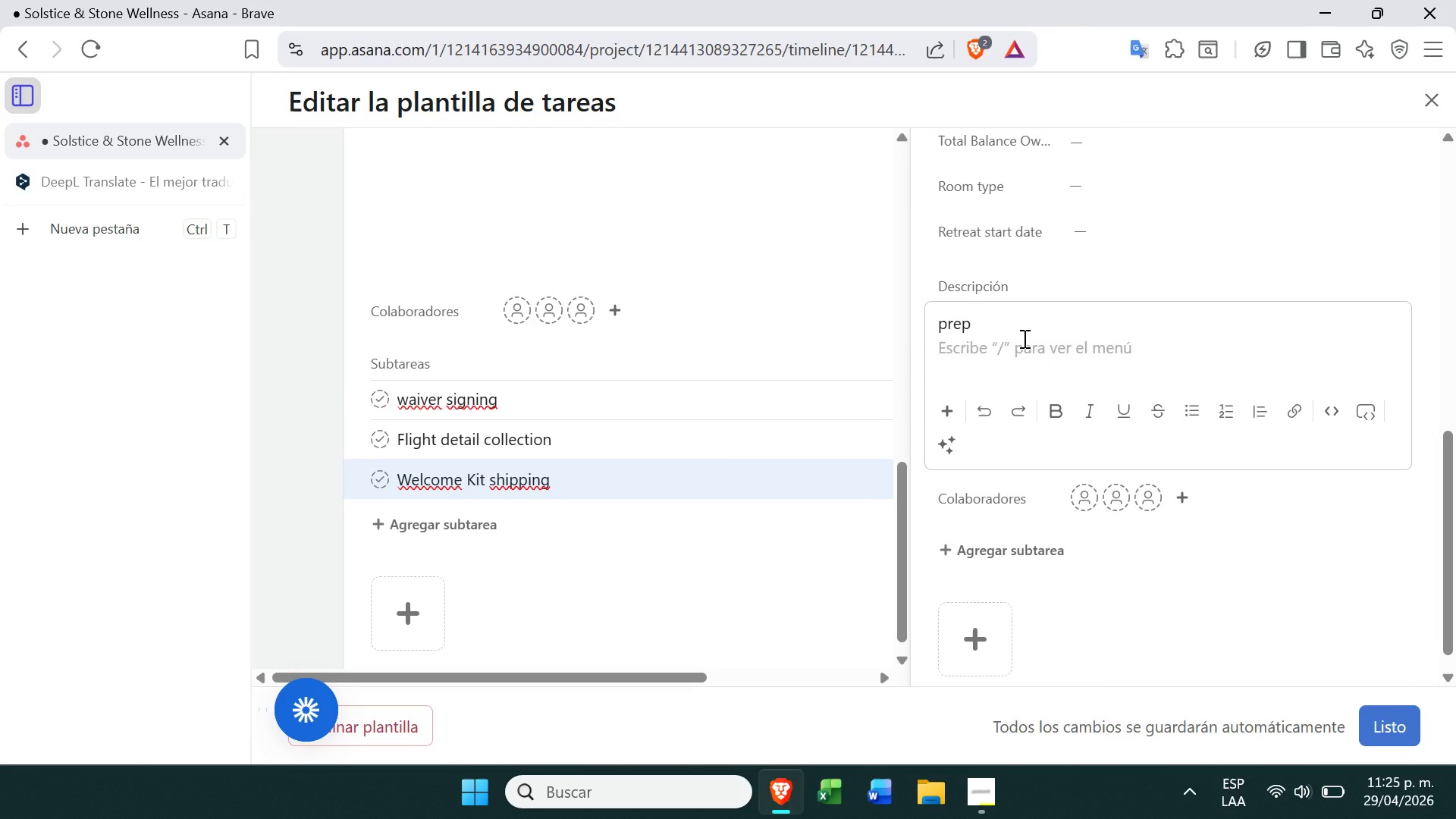 
triple_click([1023, 338])
 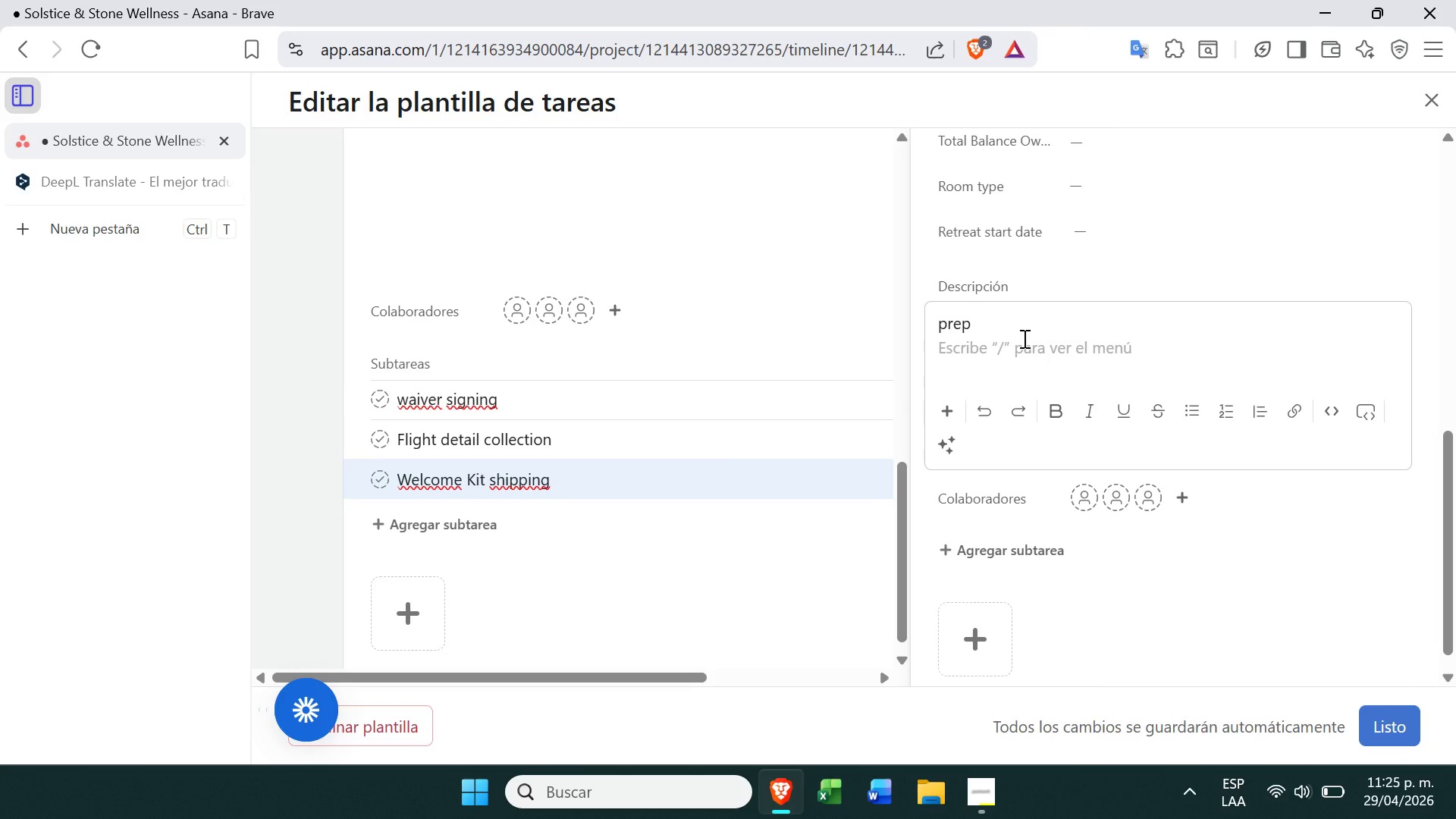 
triple_click([1023, 338])
 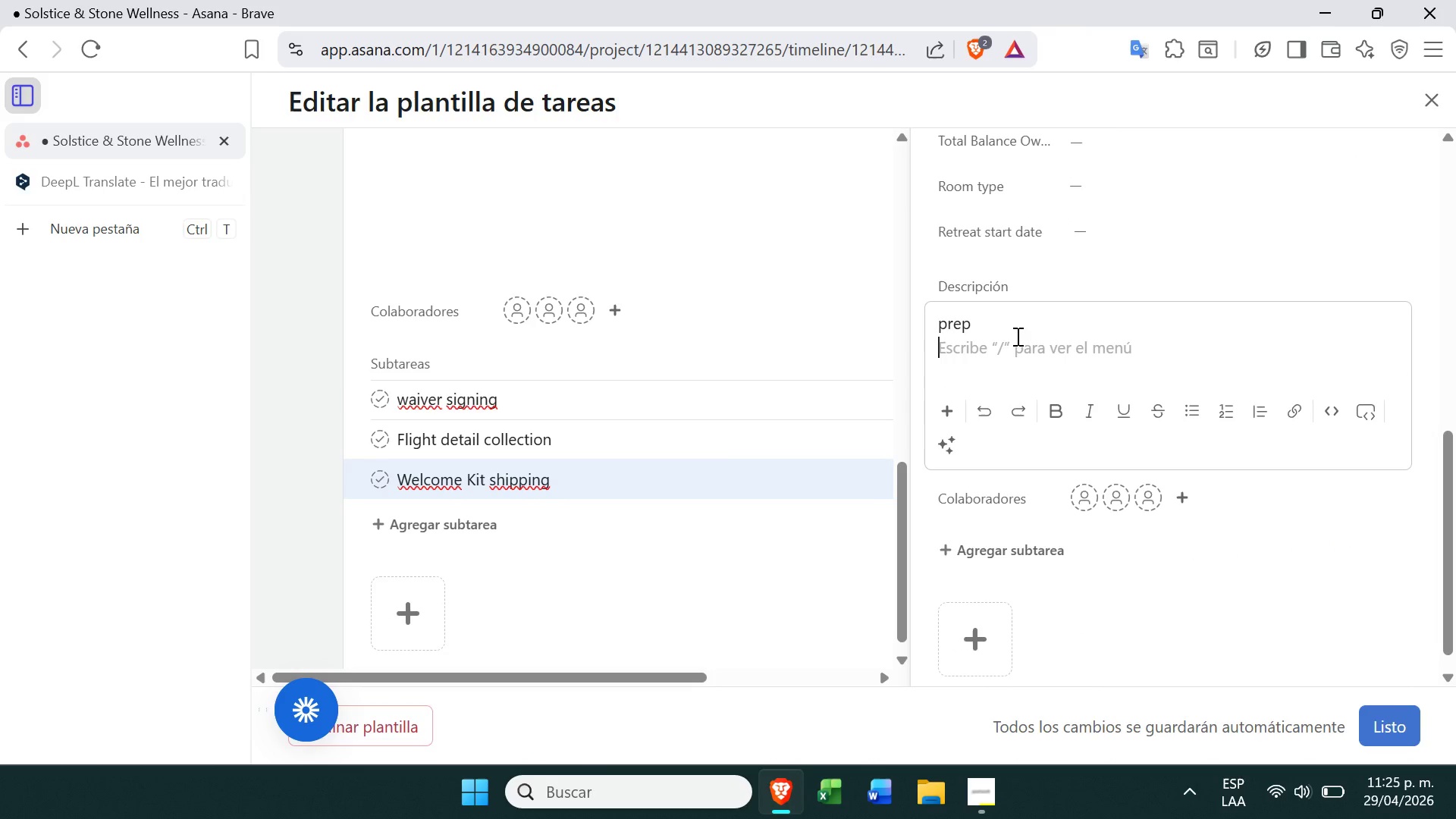 
left_click_drag(start_coordinate=[1016, 336], to_coordinate=[922, 327])
 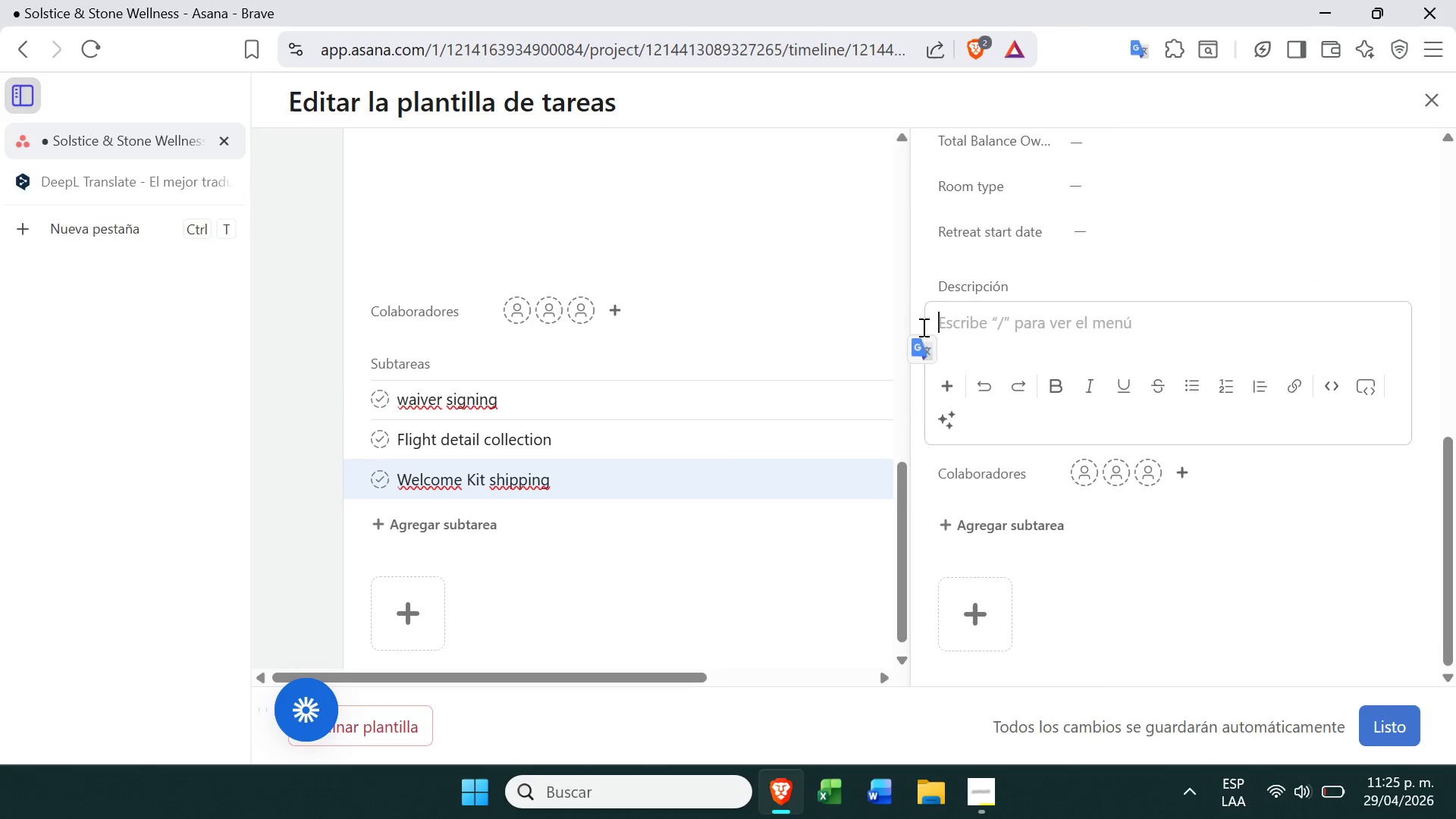 
key(Backspace)
 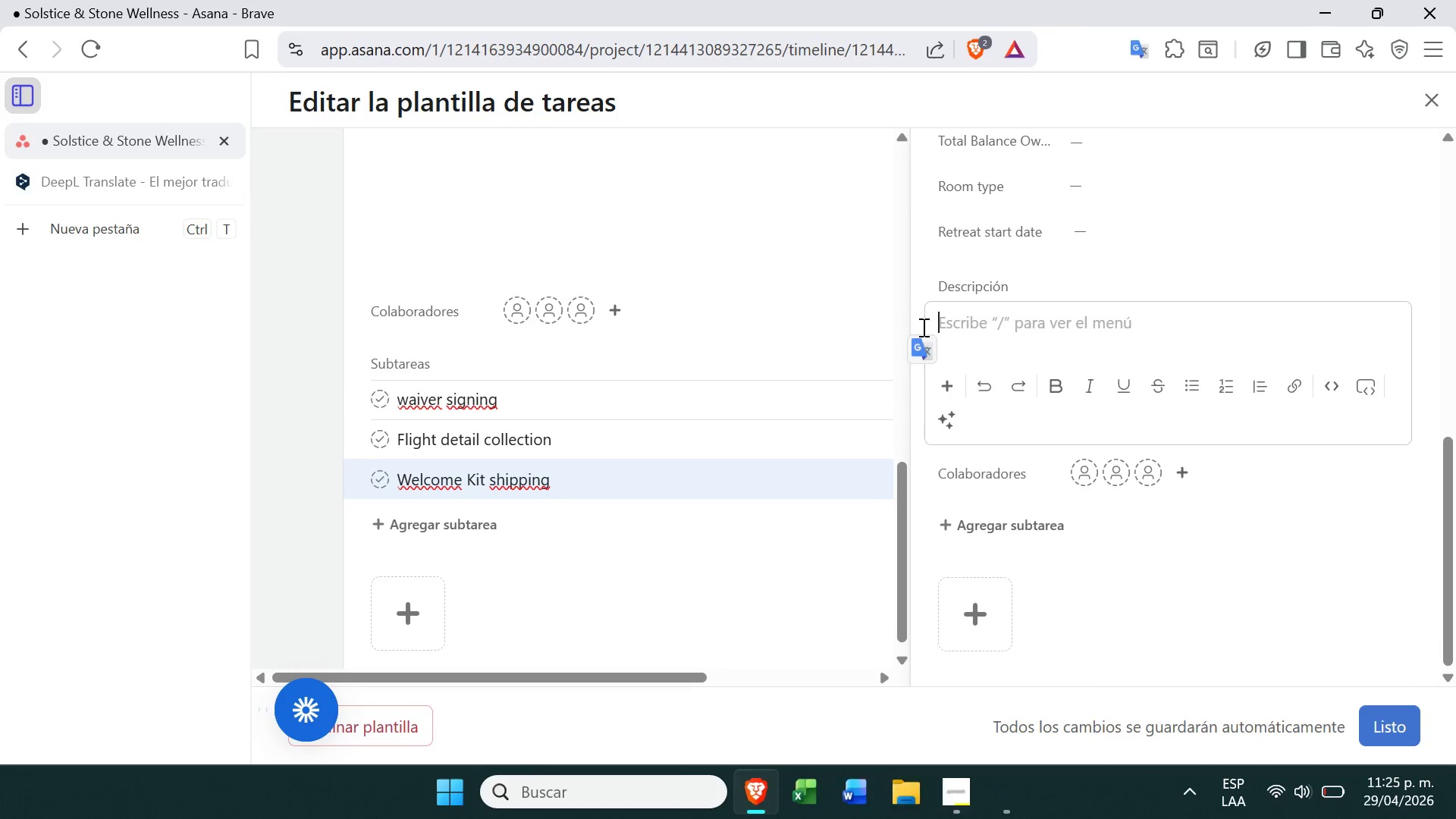 
key(Control+ControlLeft)
 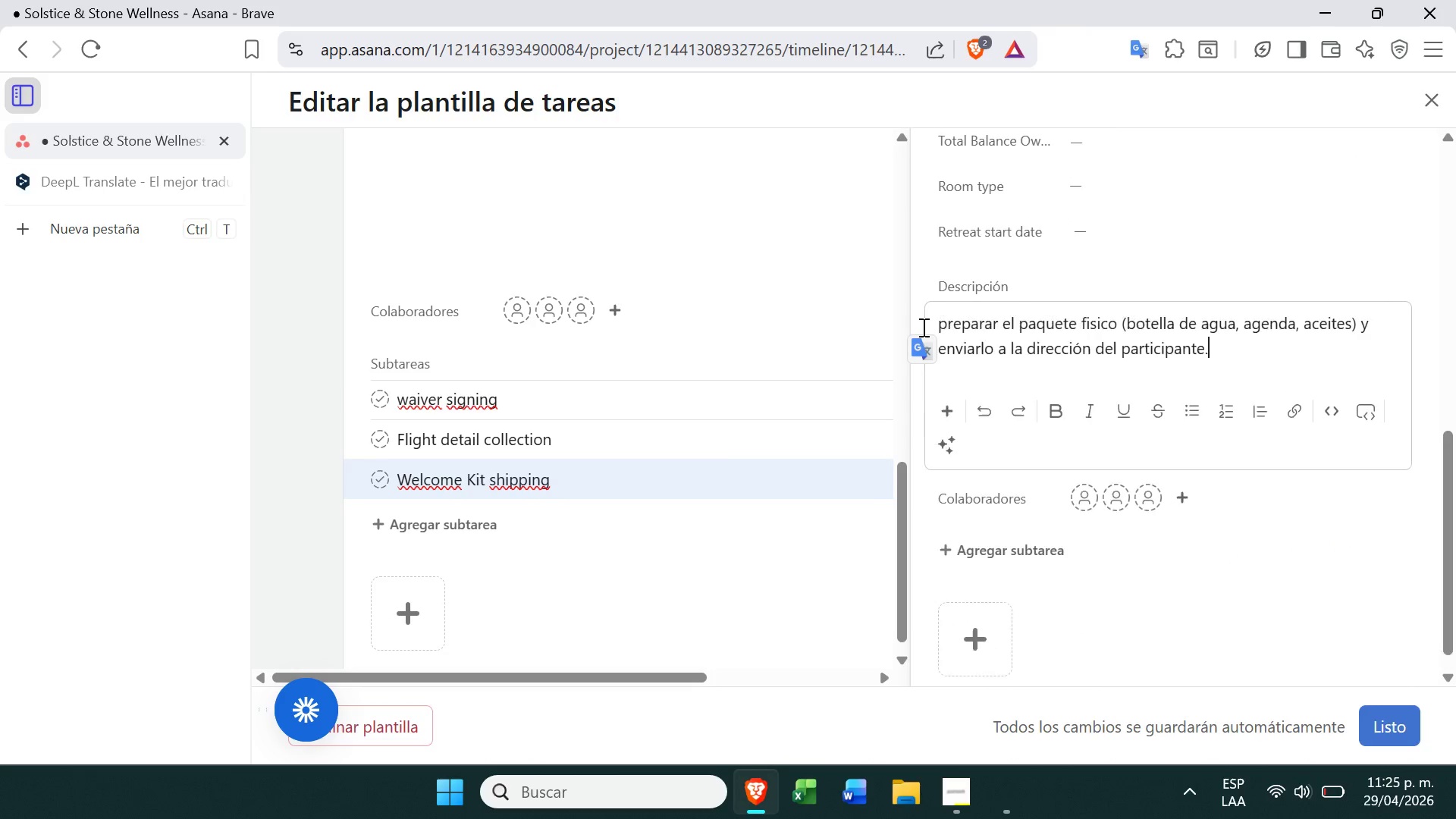 
key(Control+V)
 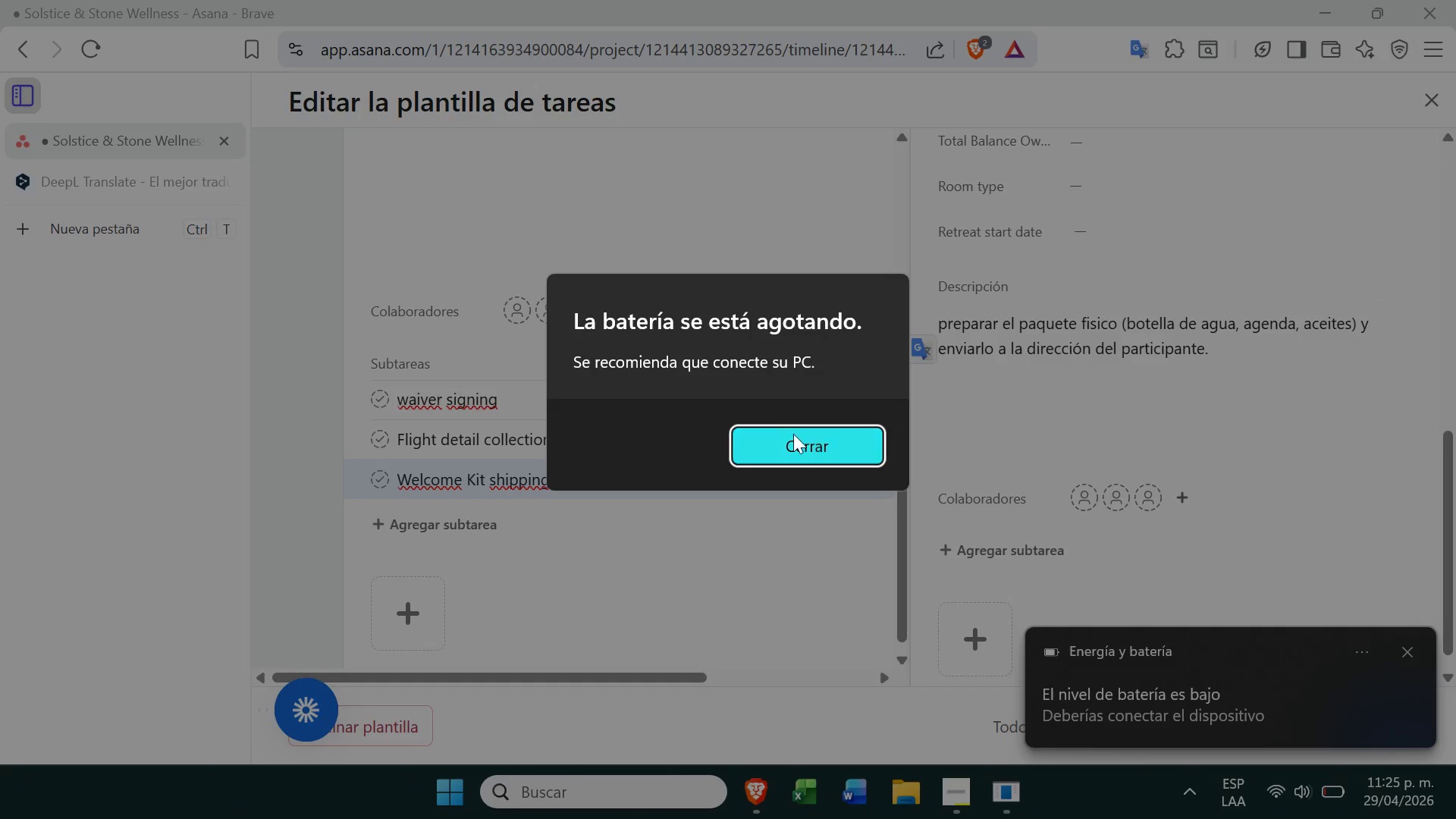 
left_click([783, 432])
 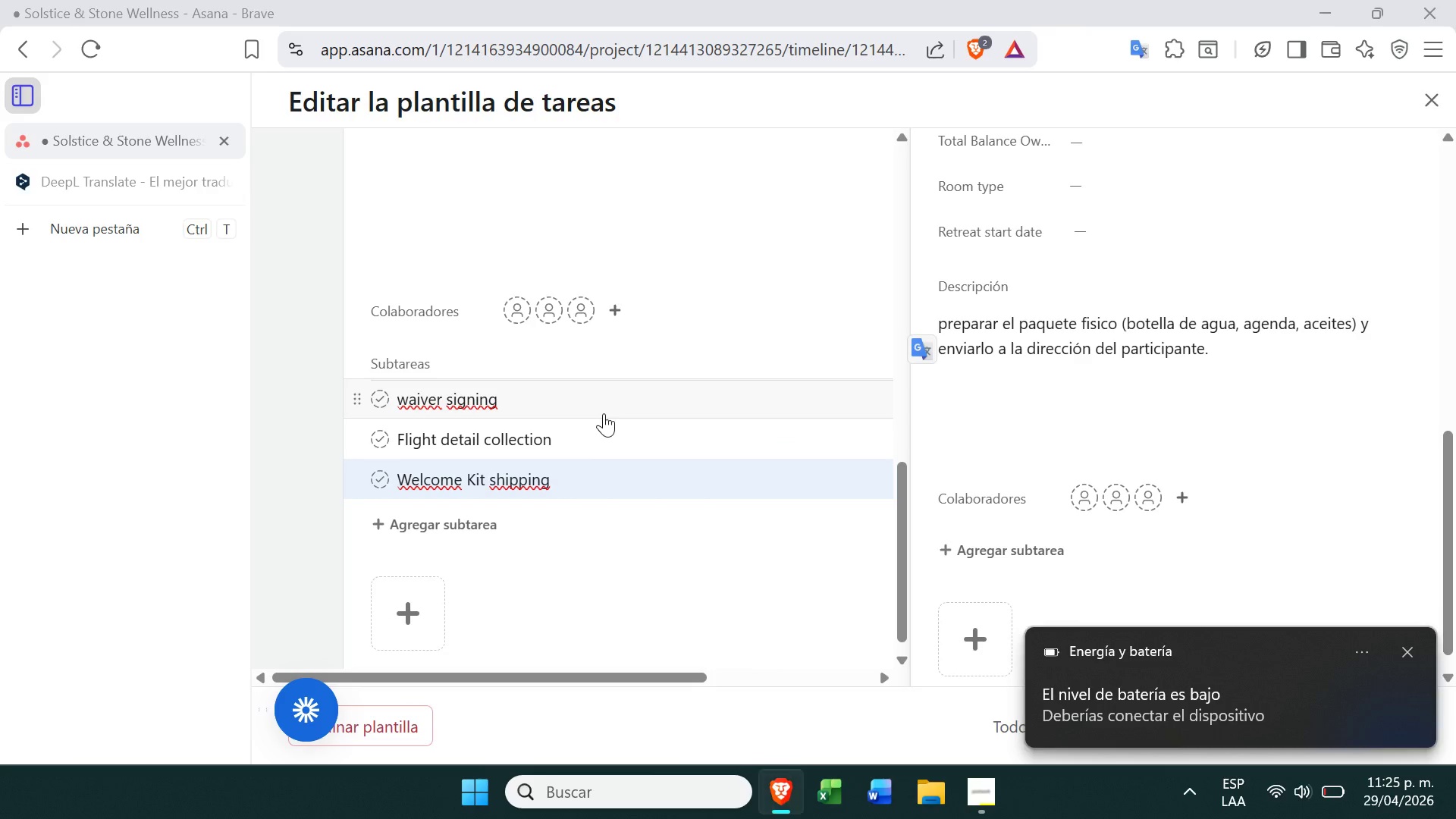 
left_click([604, 413])
 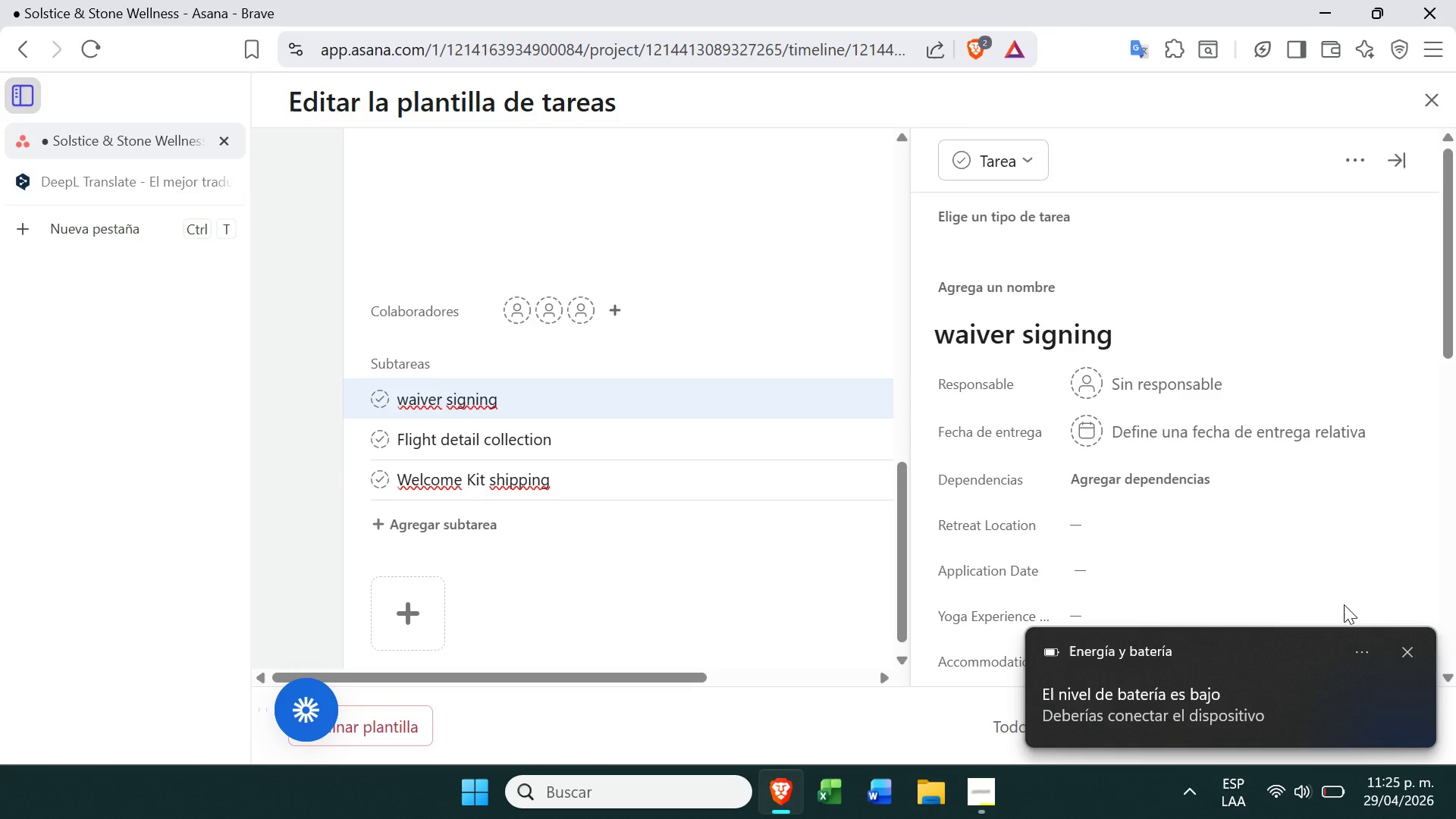 
wait(6.67)
 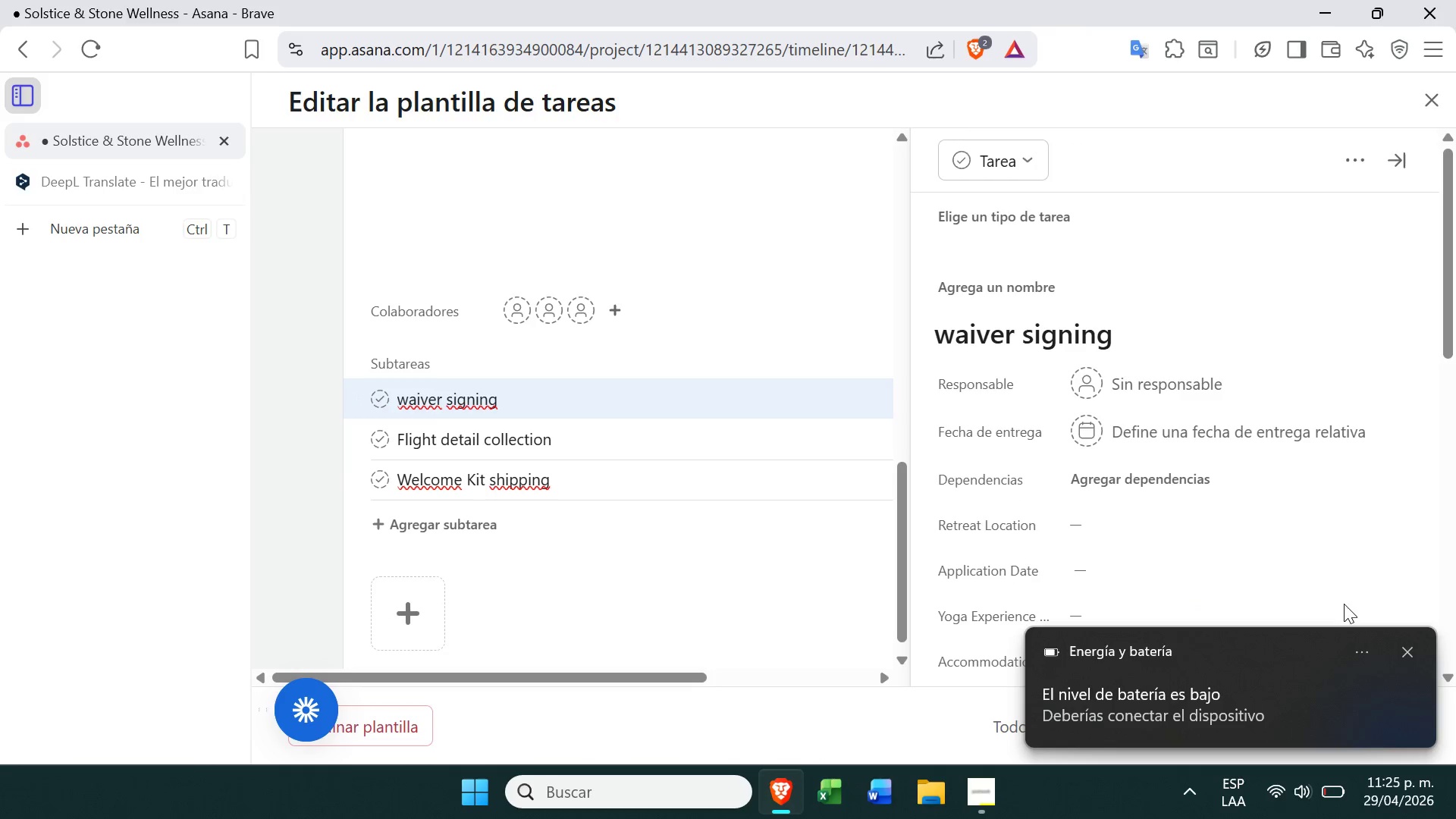 
left_click([1406, 633])
 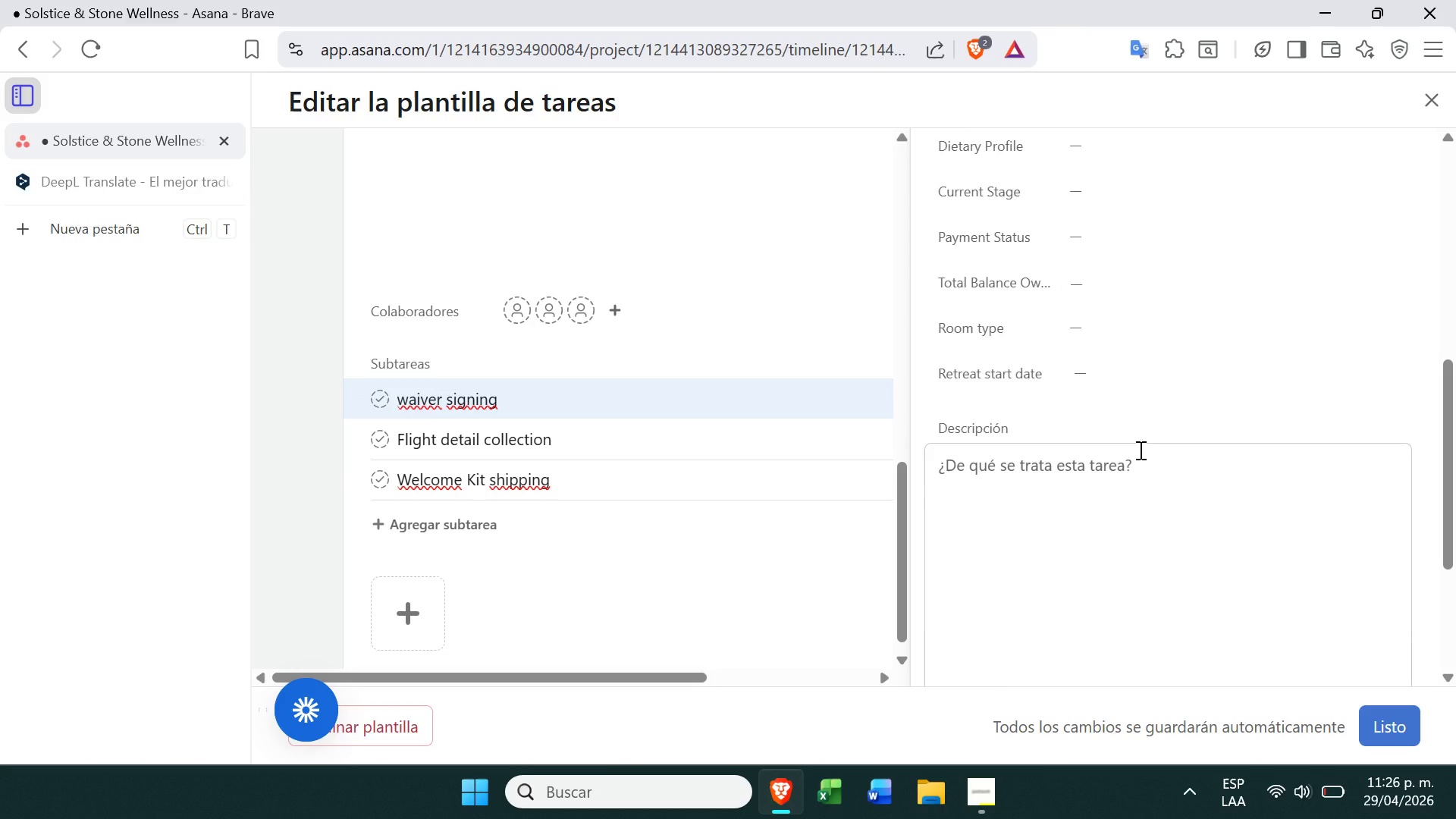 
left_click([1128, 498])
 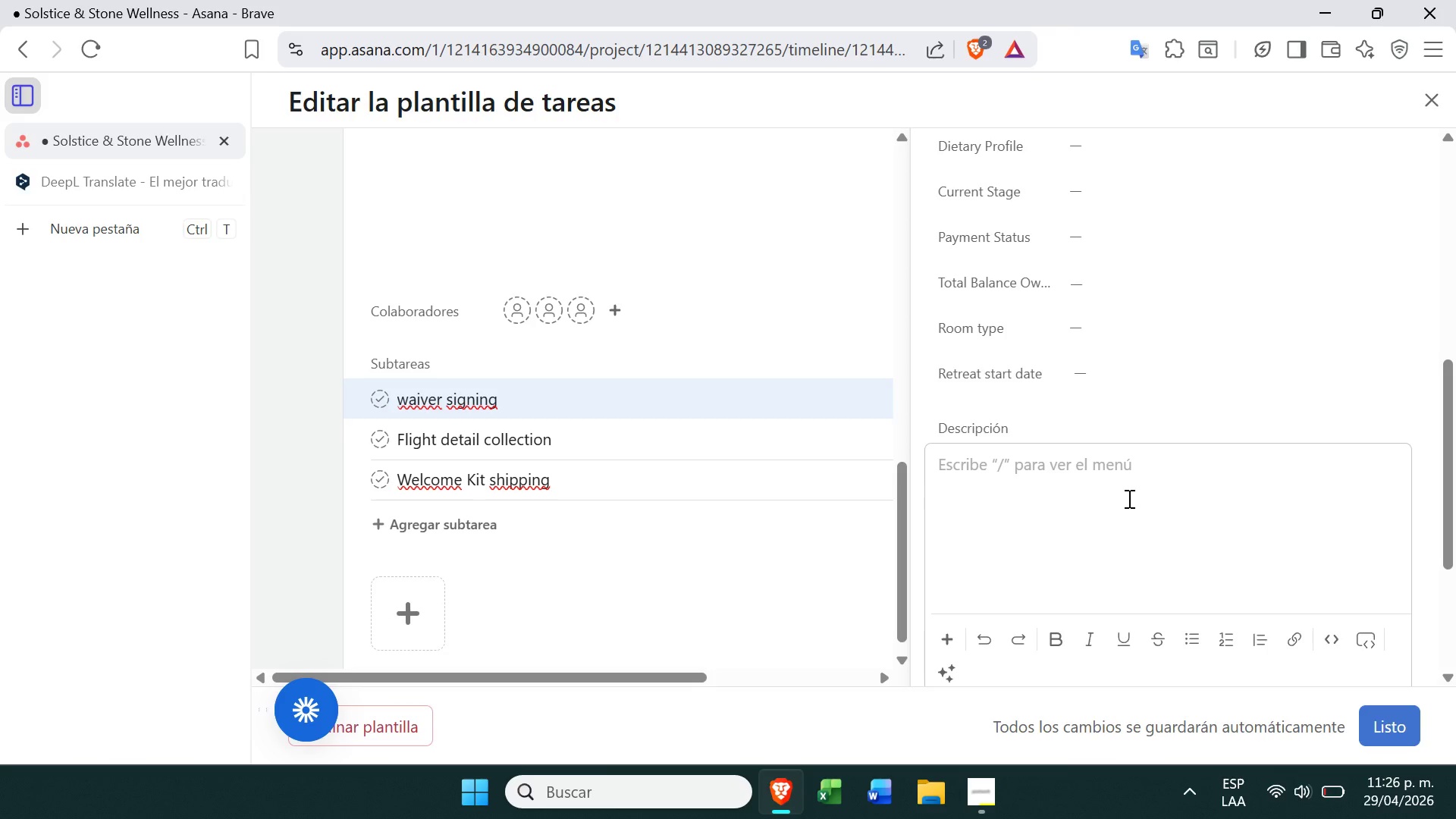 
wait(6.22)
 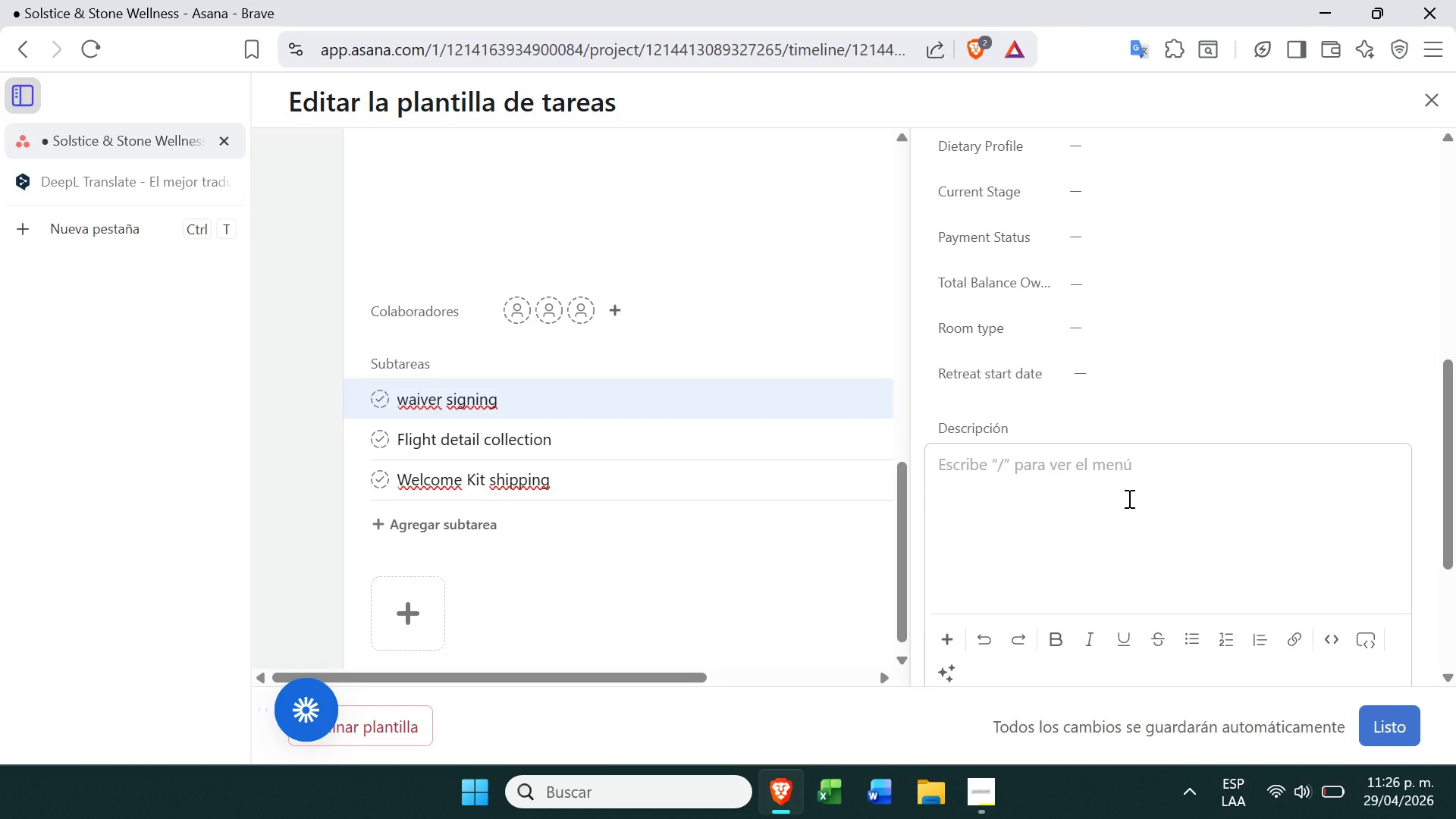 
type(enviar el formulario legal y confirmar recepcion.)
 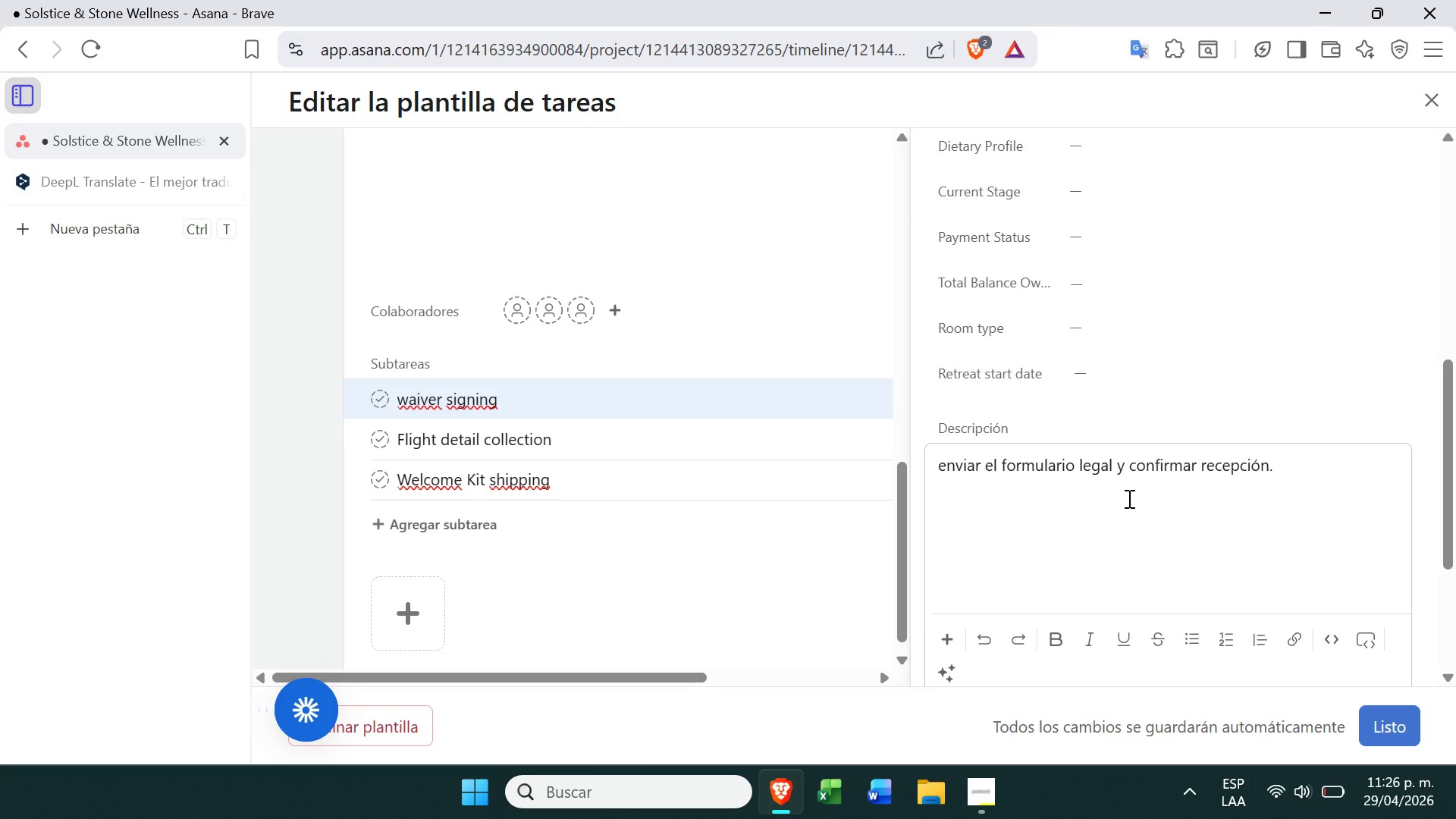 
hold_key(key=Semicolon, duration=0.33)
 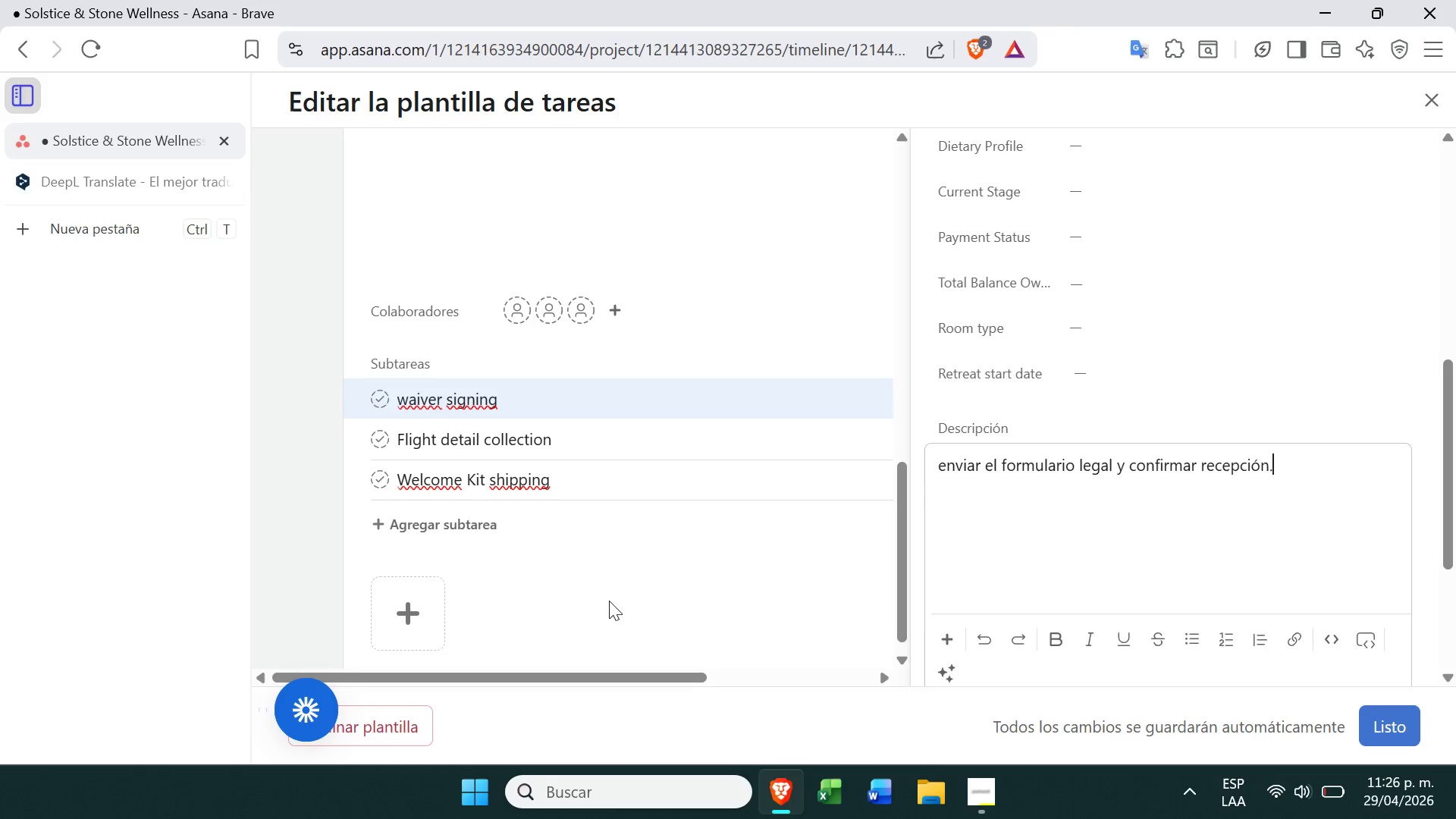 
wait(5.36)
 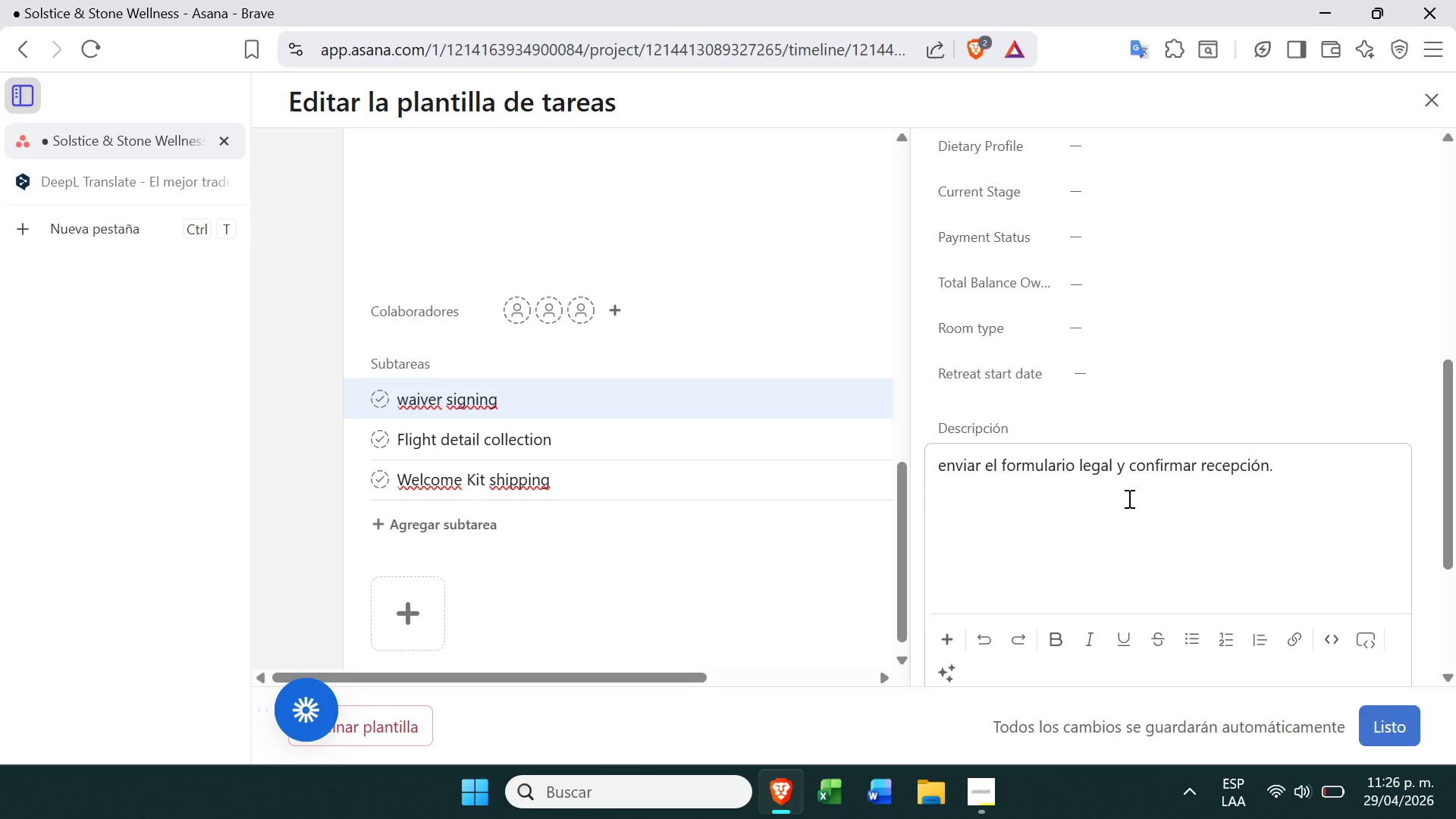 
left_click([1386, 736])
 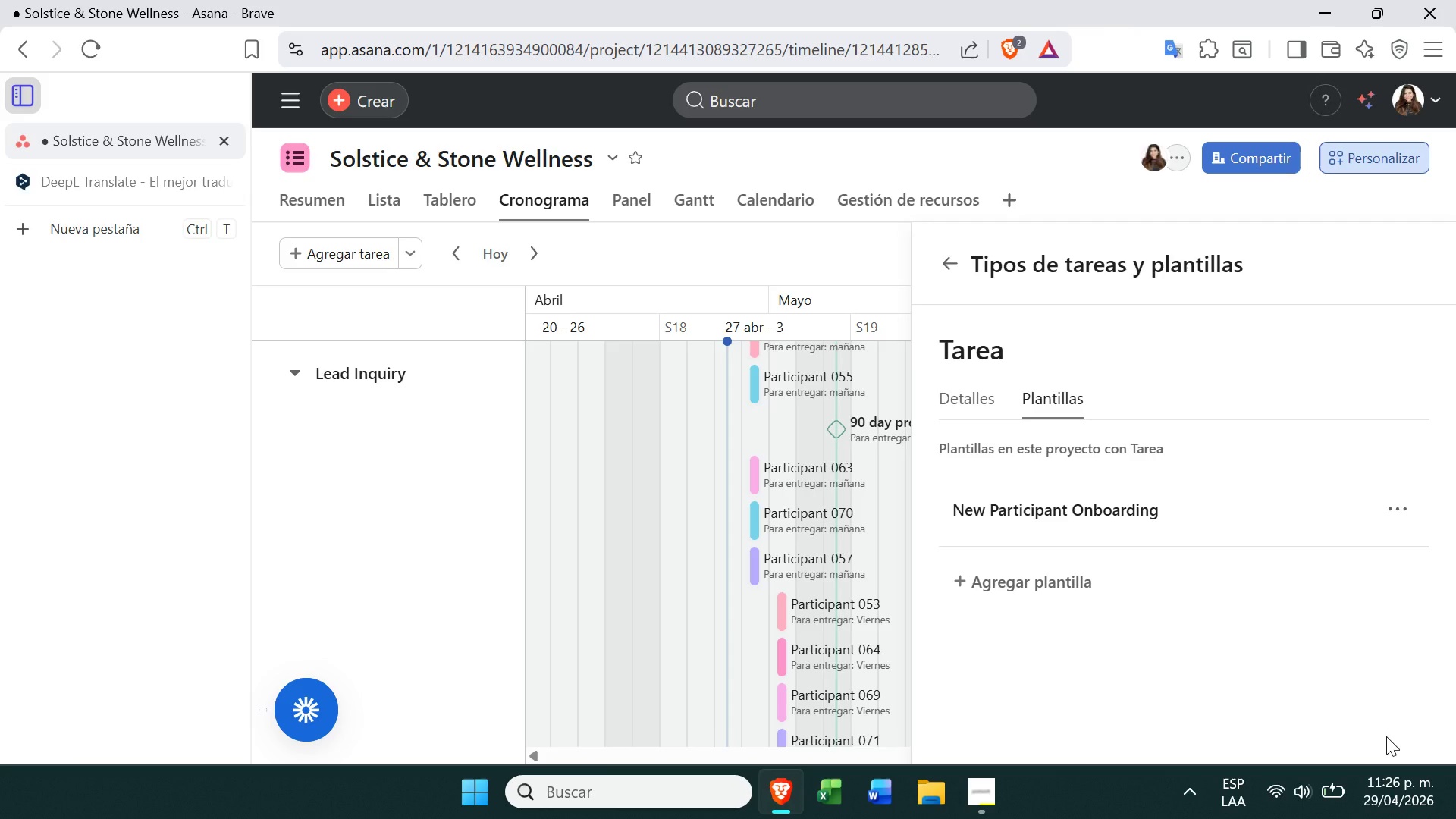 
wait(23.66)
 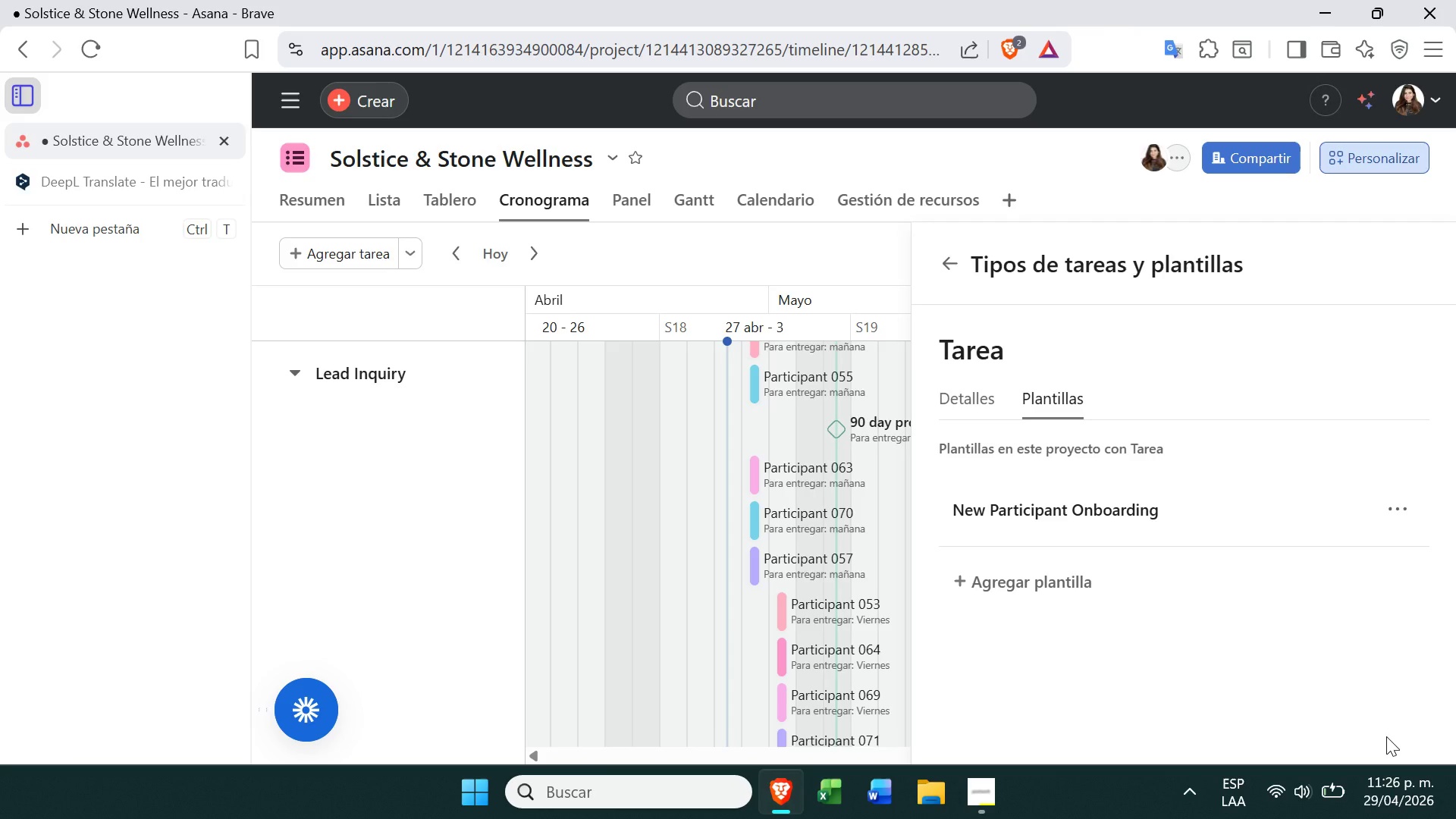 
left_click([1104, 506])
 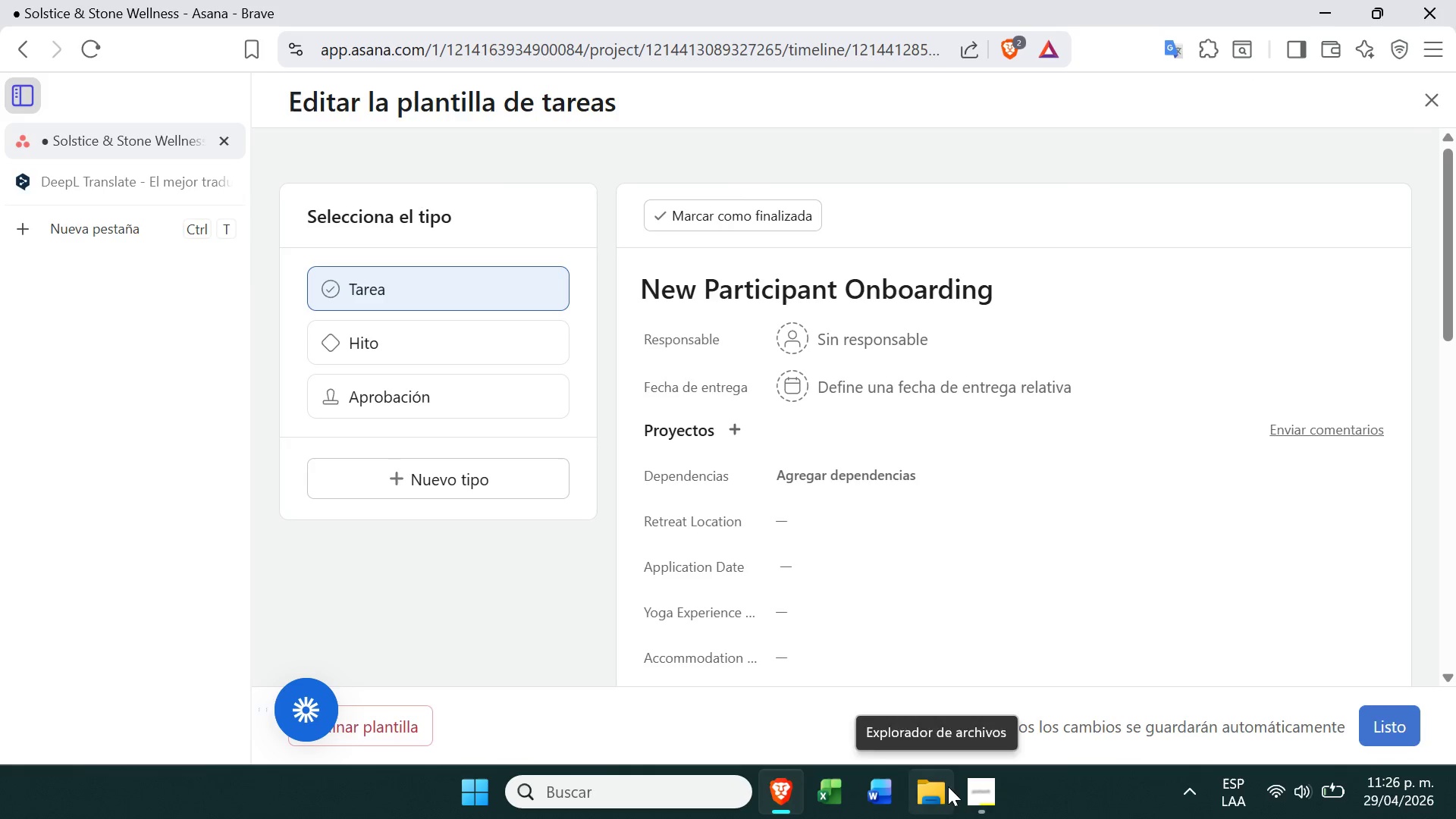 
left_click([978, 804])